 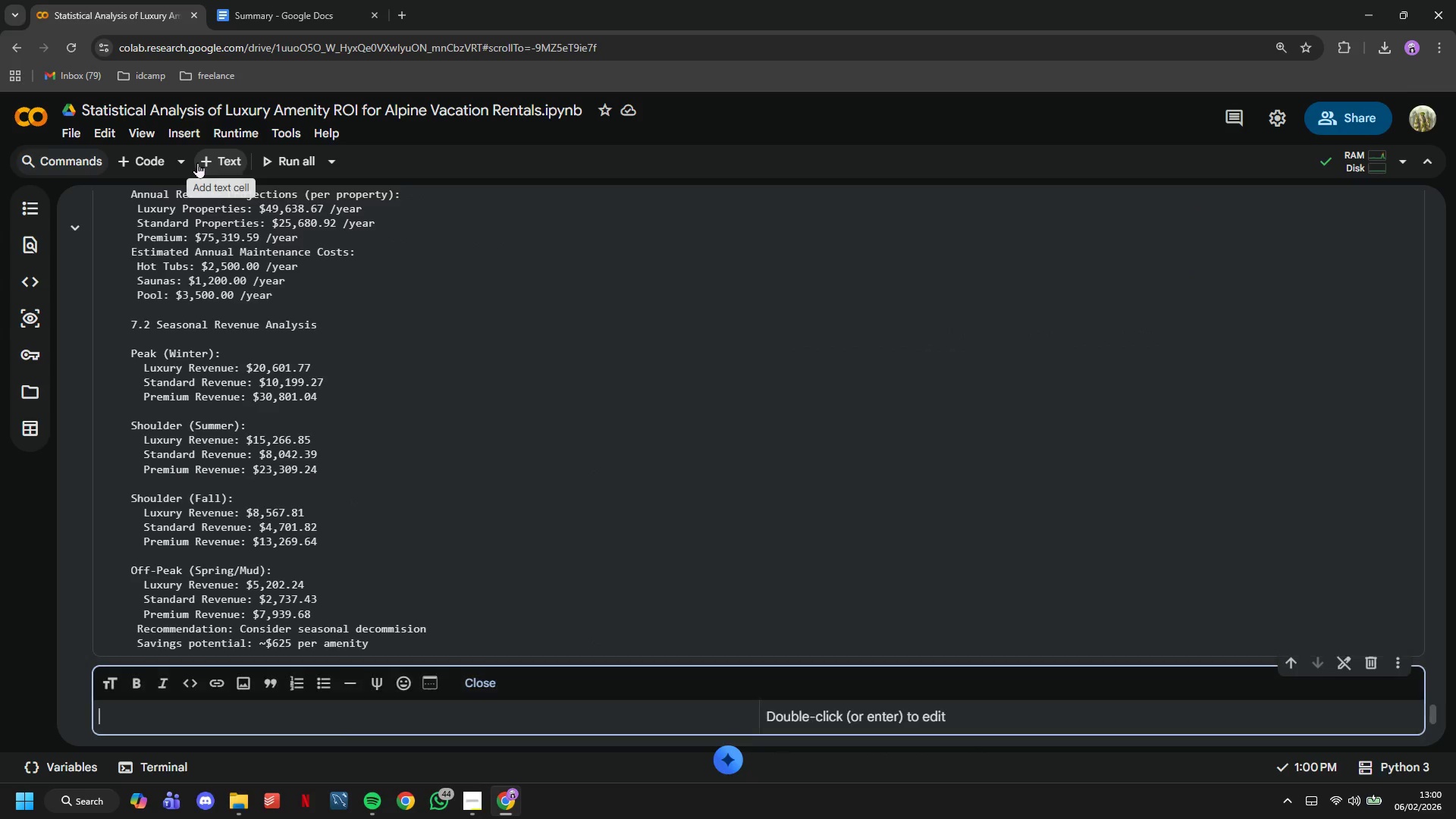 
key(Shift+3)
 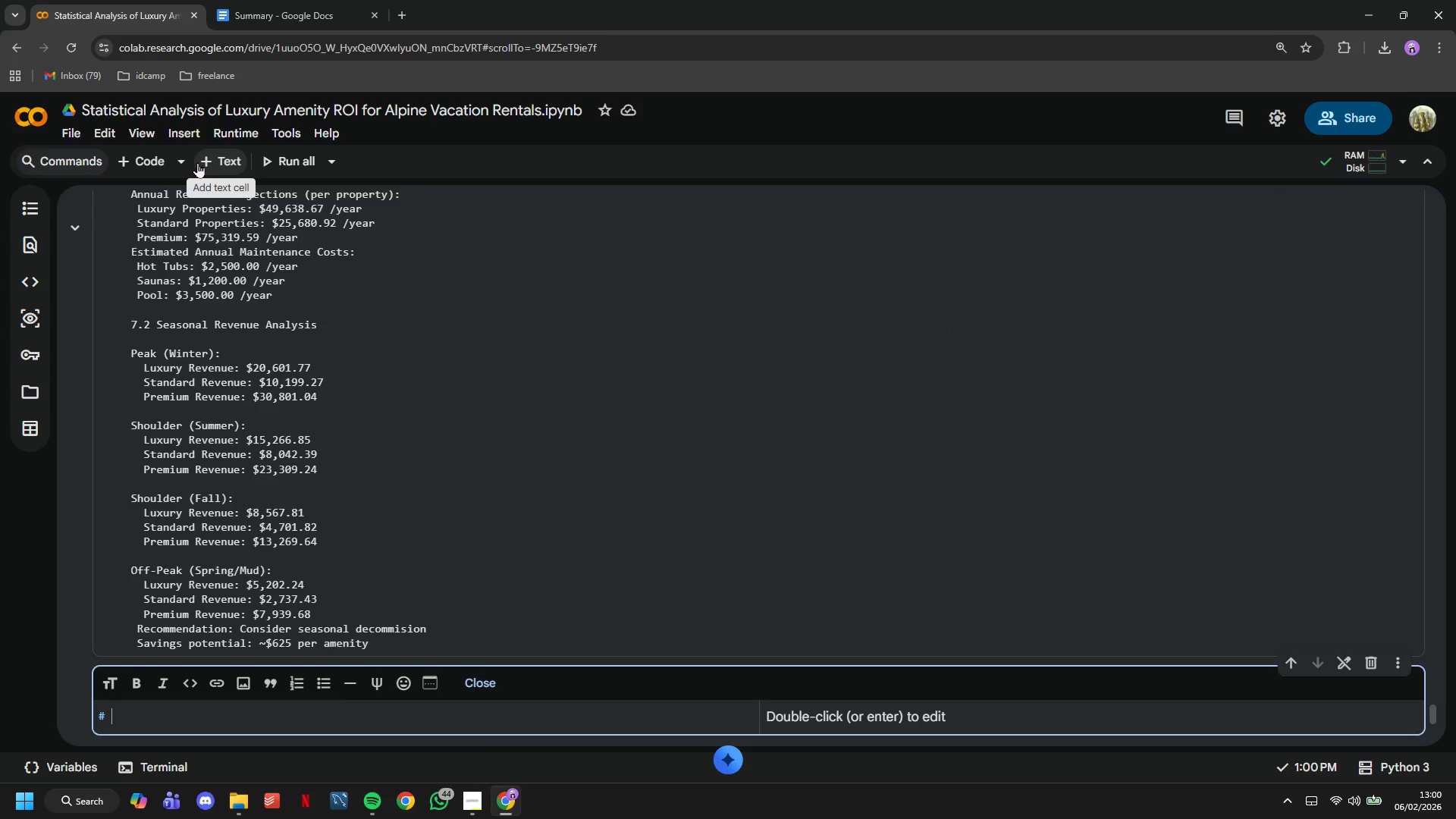 
key(Space)
 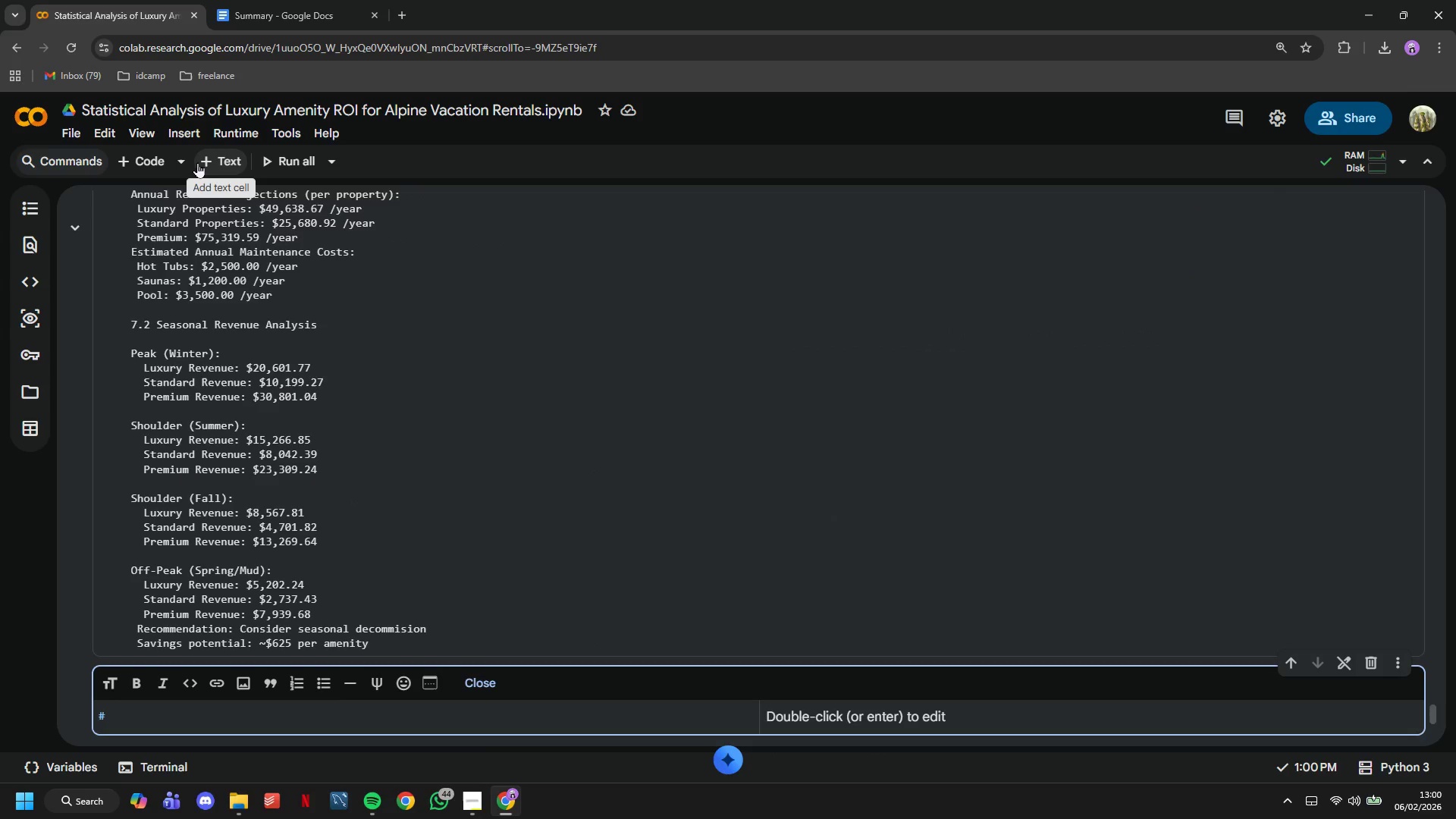 
key(8)
 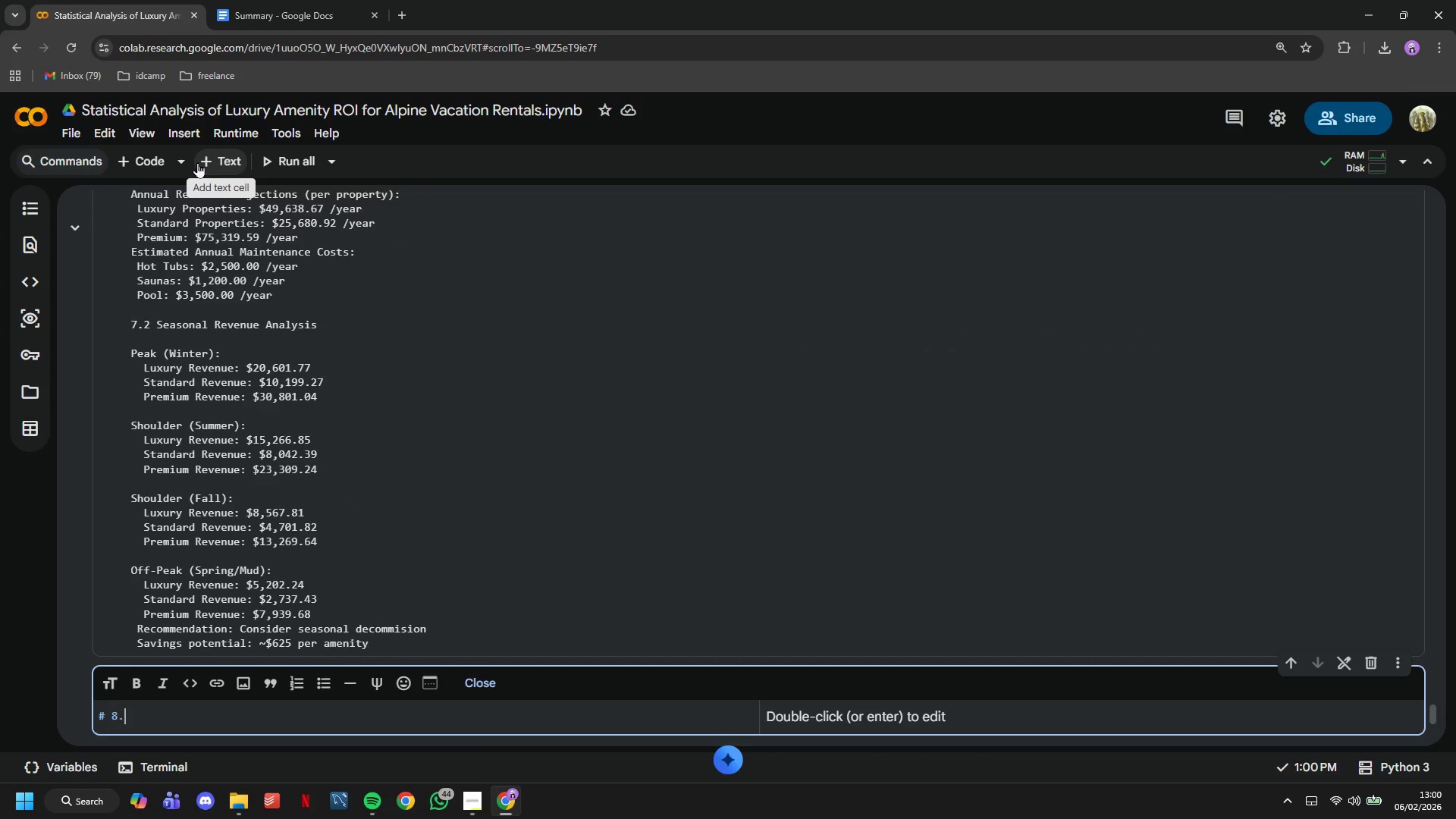 
key(Period)
 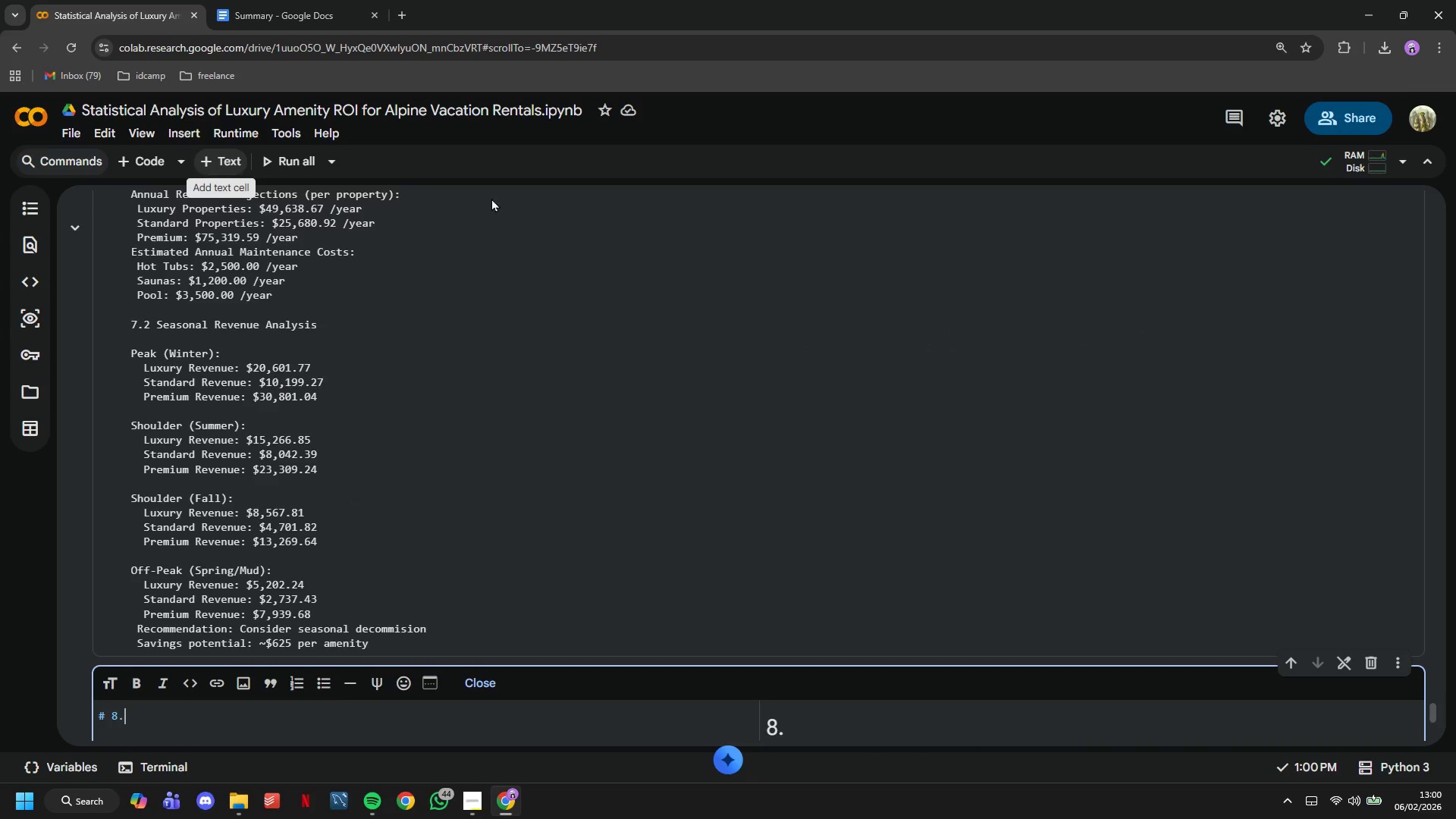 
scroll: coordinate [911, 388], scroll_direction: up, amount: 13.0
 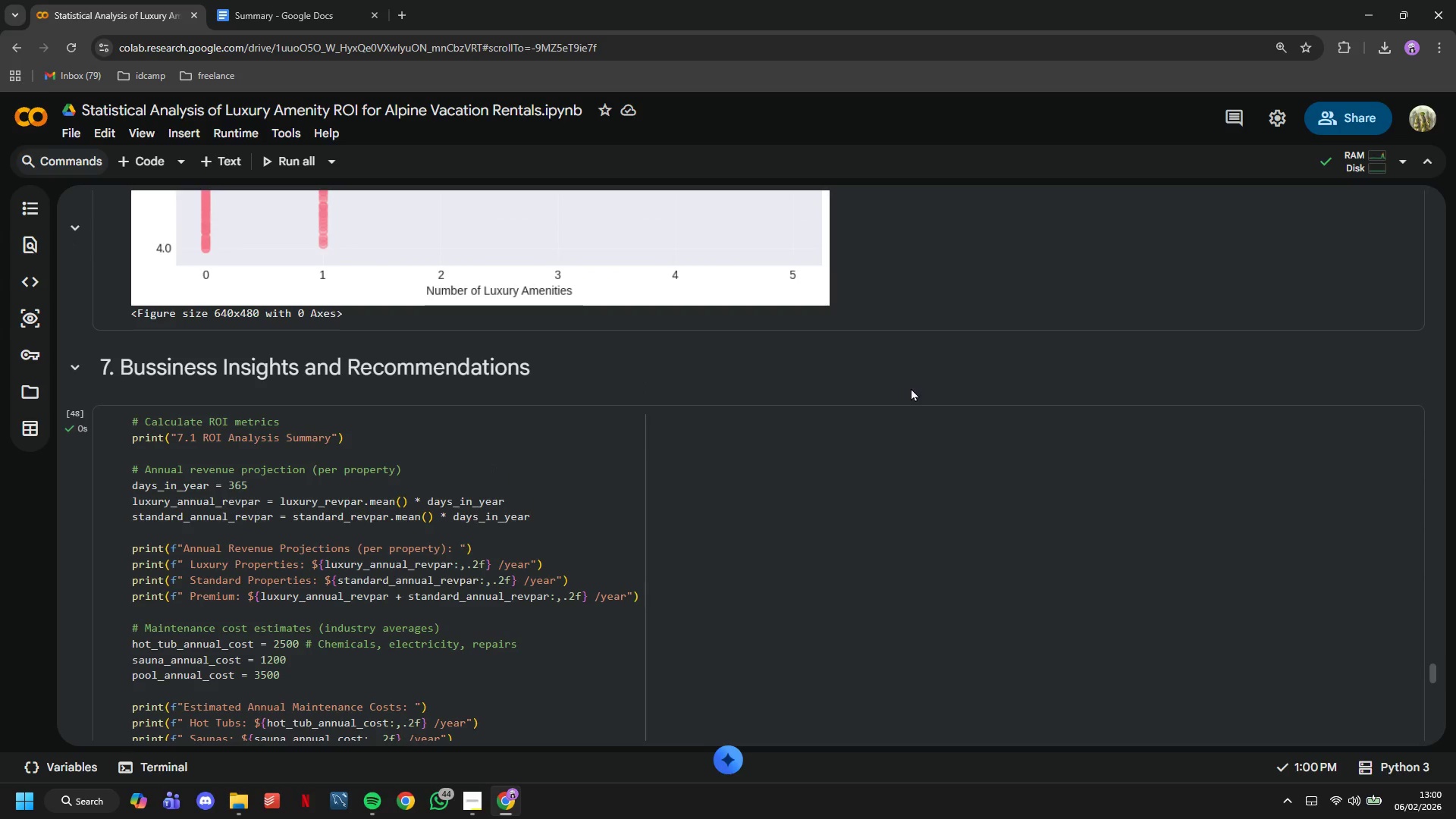 
scroll: coordinate [911, 388], scroll_direction: down, amount: 16.0
 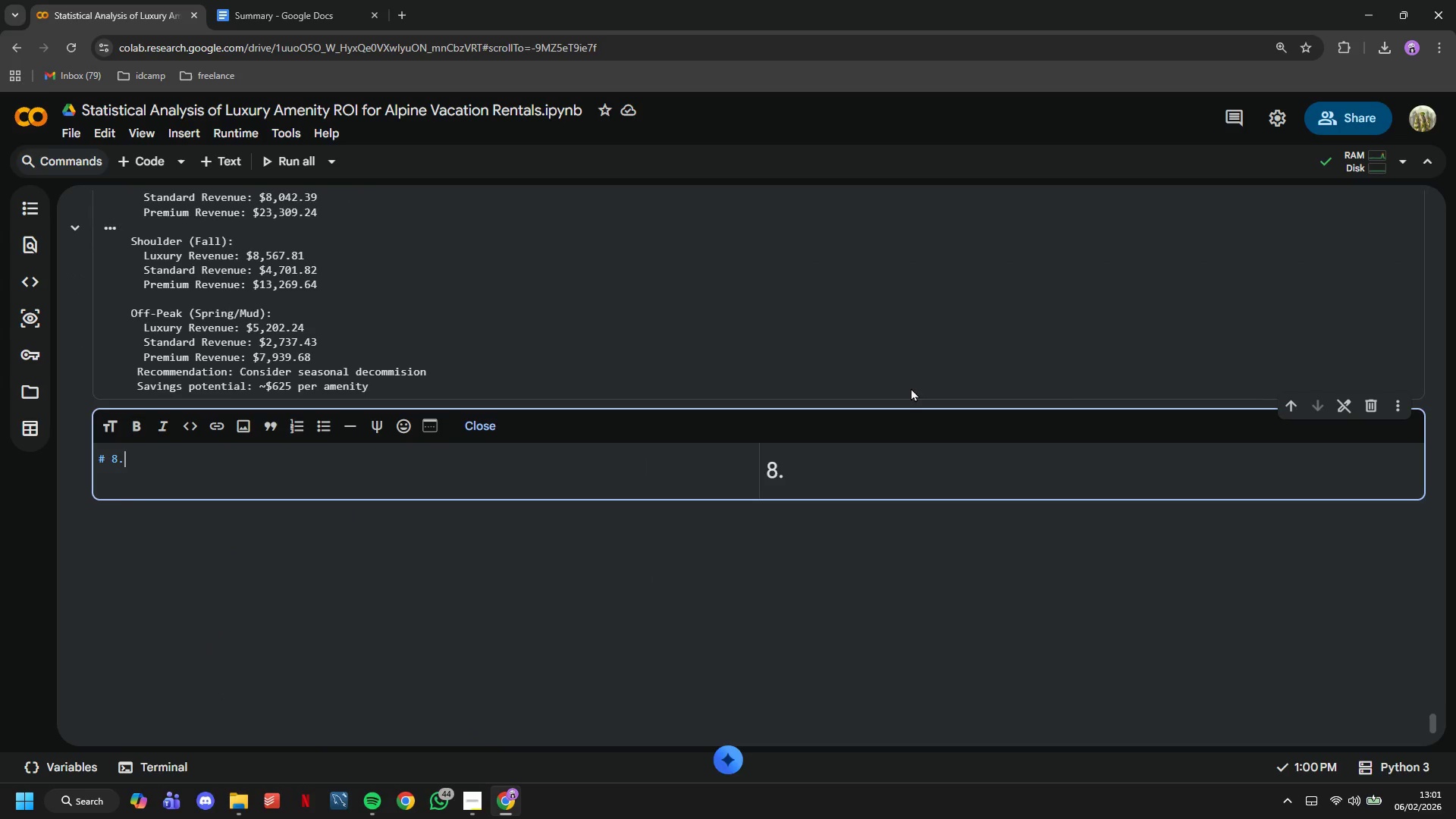 
key(Backspace)
 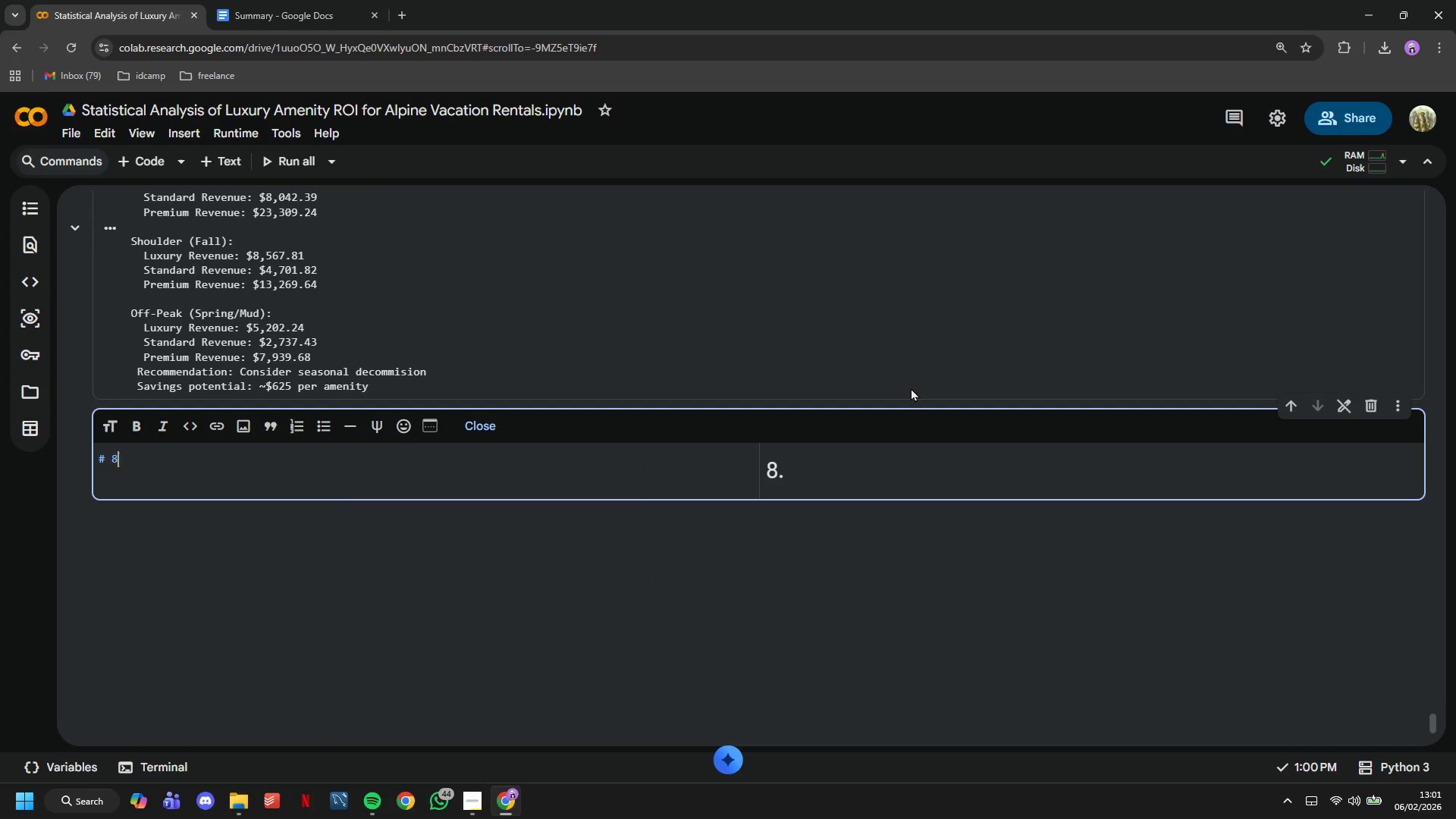 
key(Backspace)
 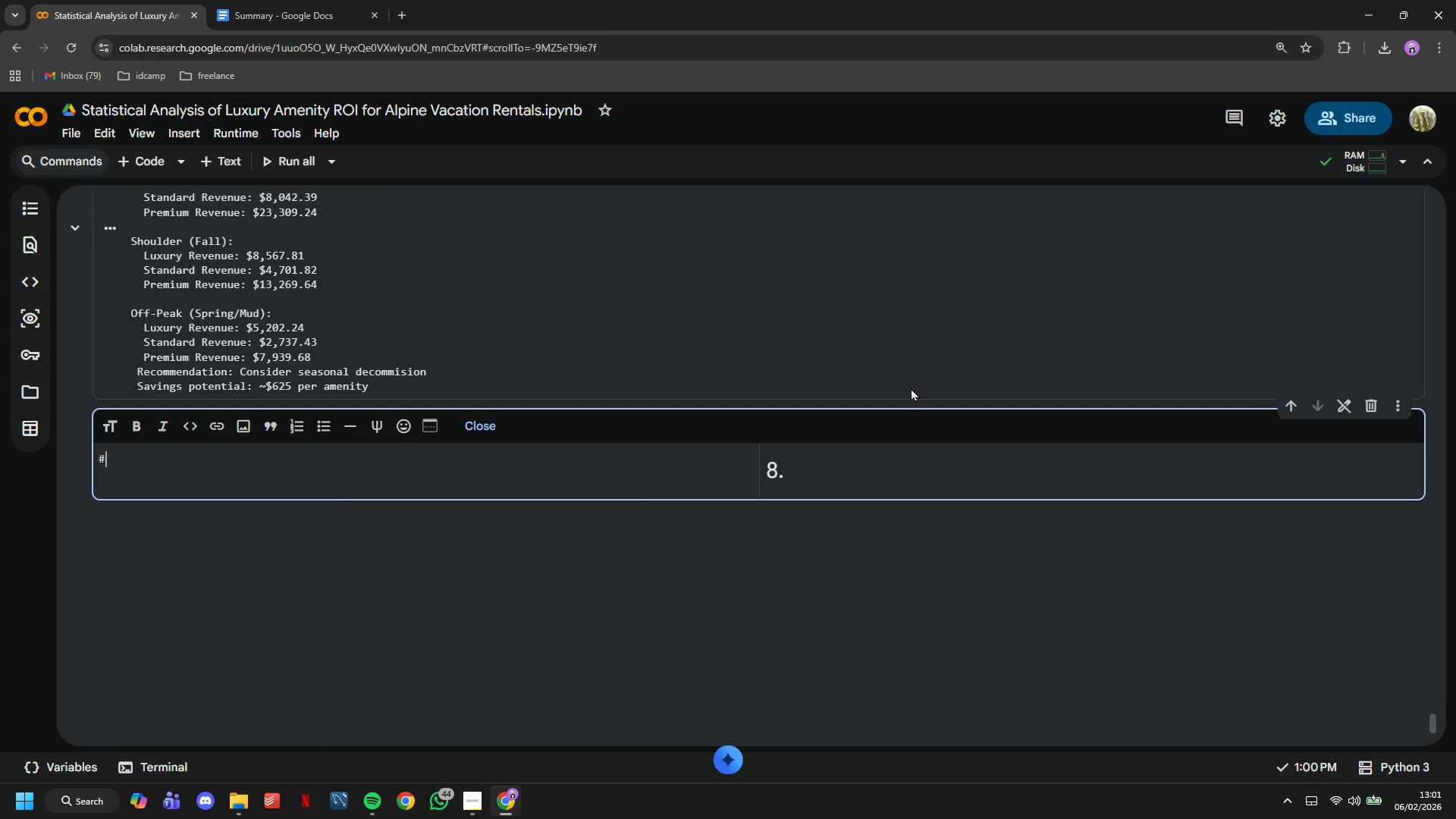 
key(Backspace)
 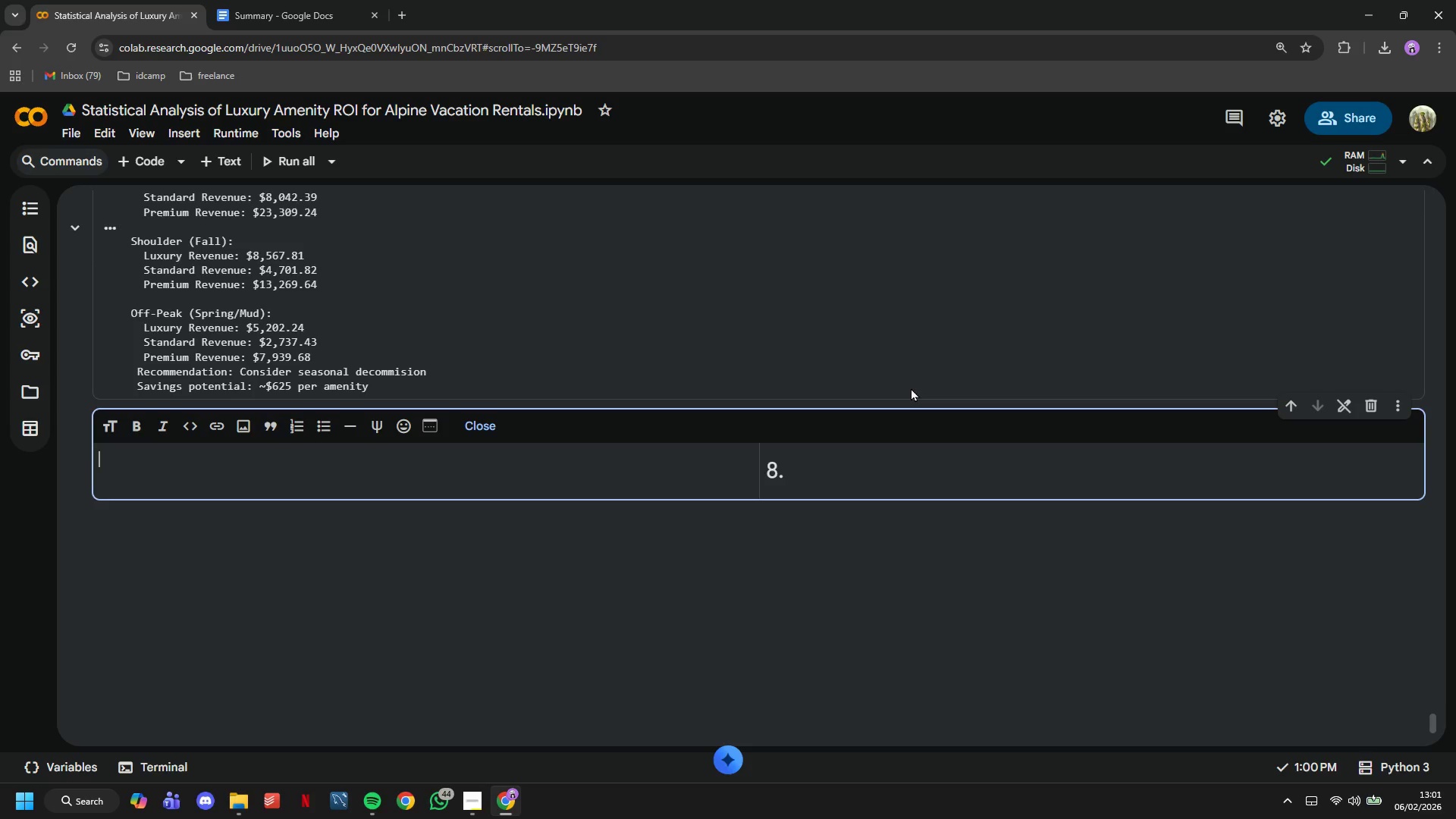 
key(Backspace)
 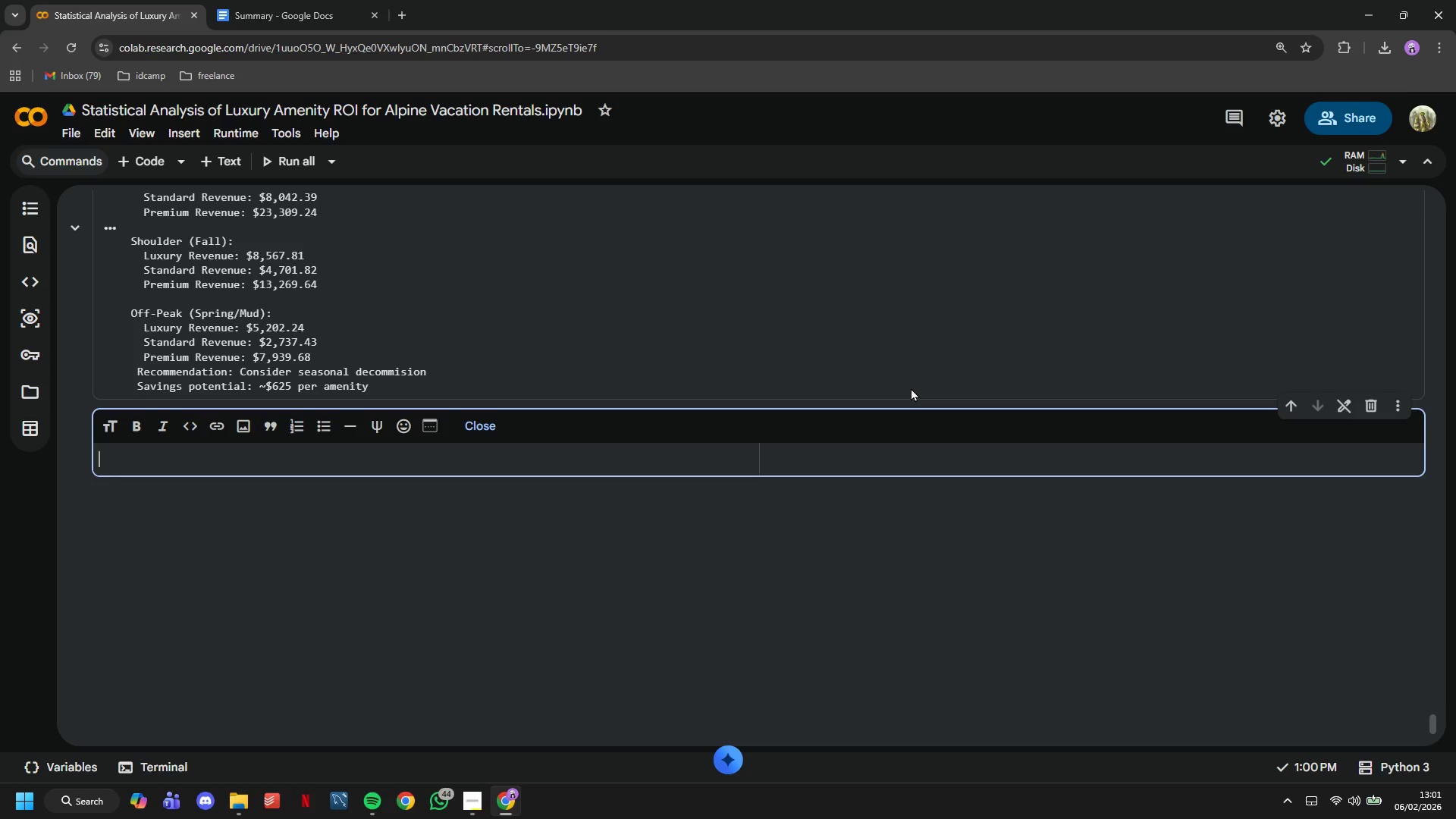 
type(7.3 Recommedn)
key(Backspace)
key(Backspace)
type(ndation)
 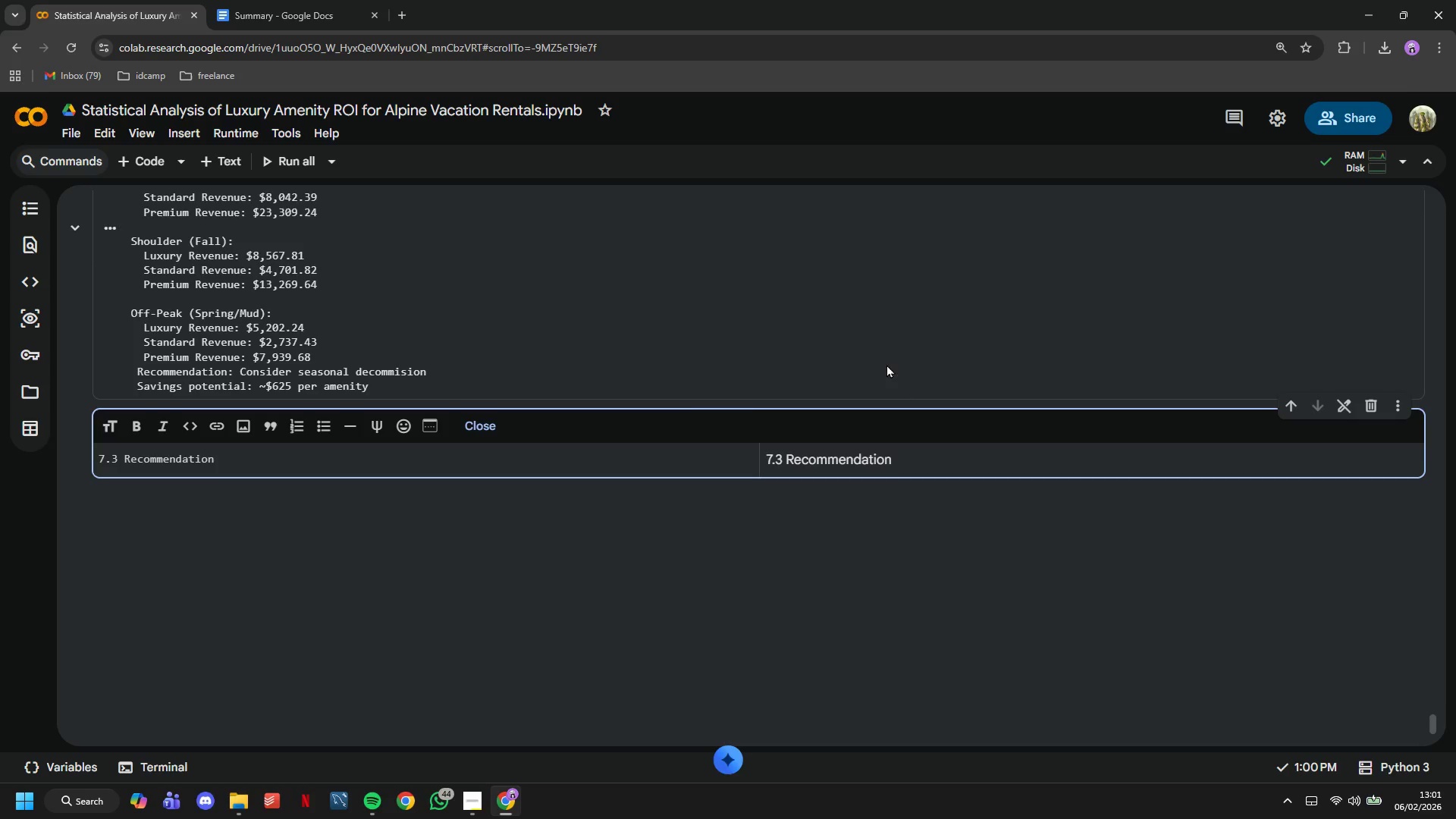 
type( Summary for Peak-Peaks Management)
 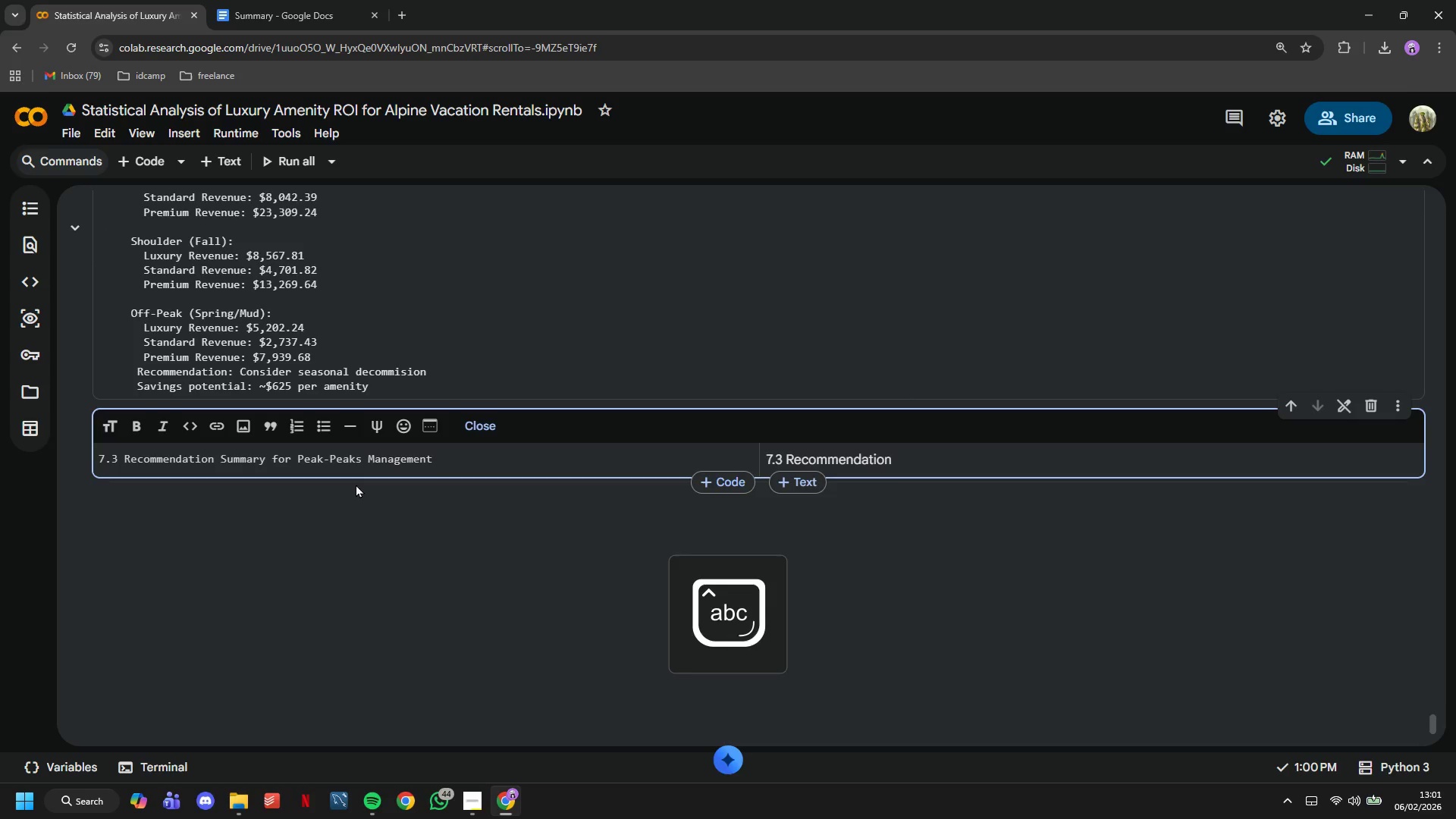 
key(Enter)
 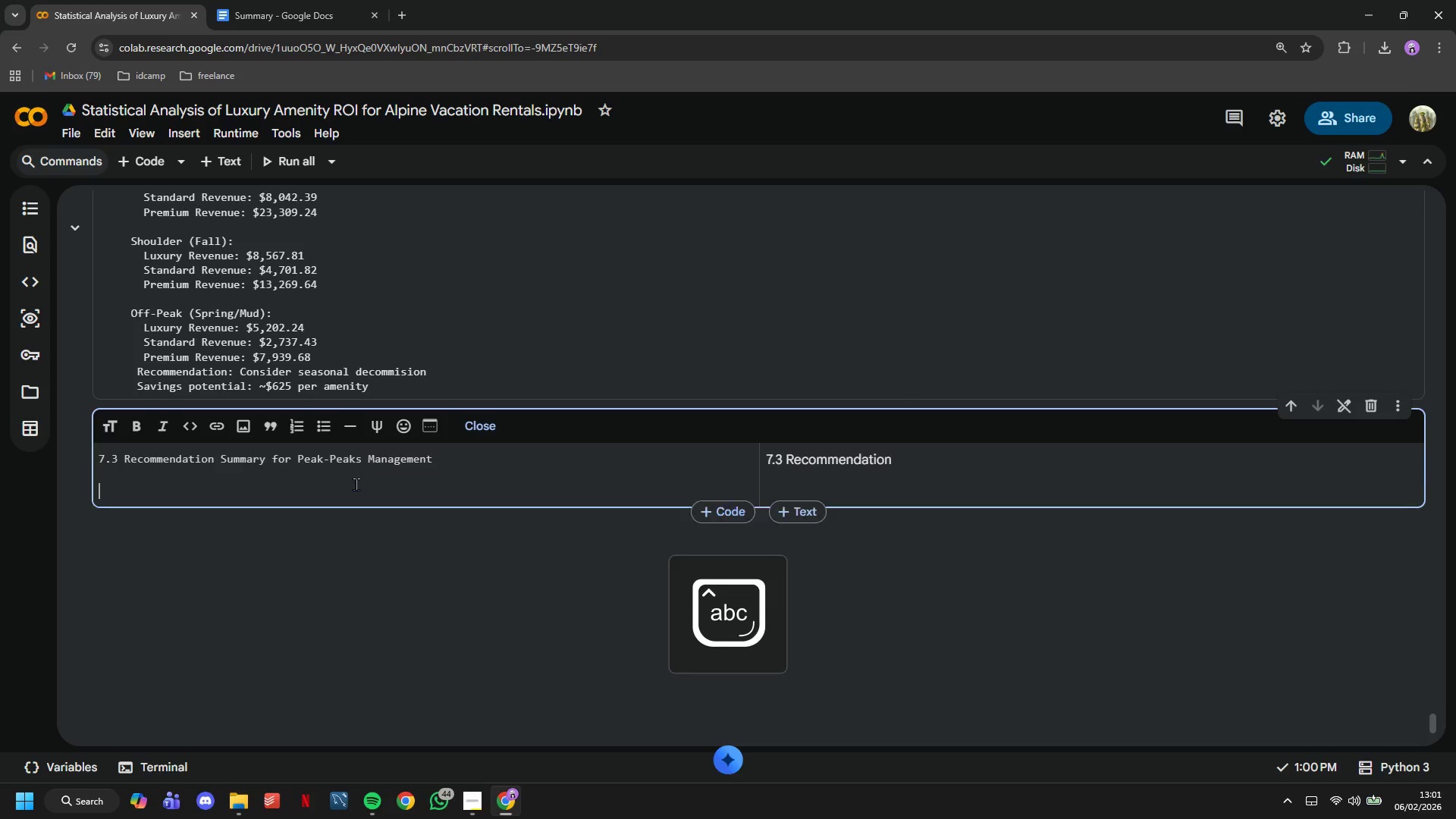 
key(Enter)
 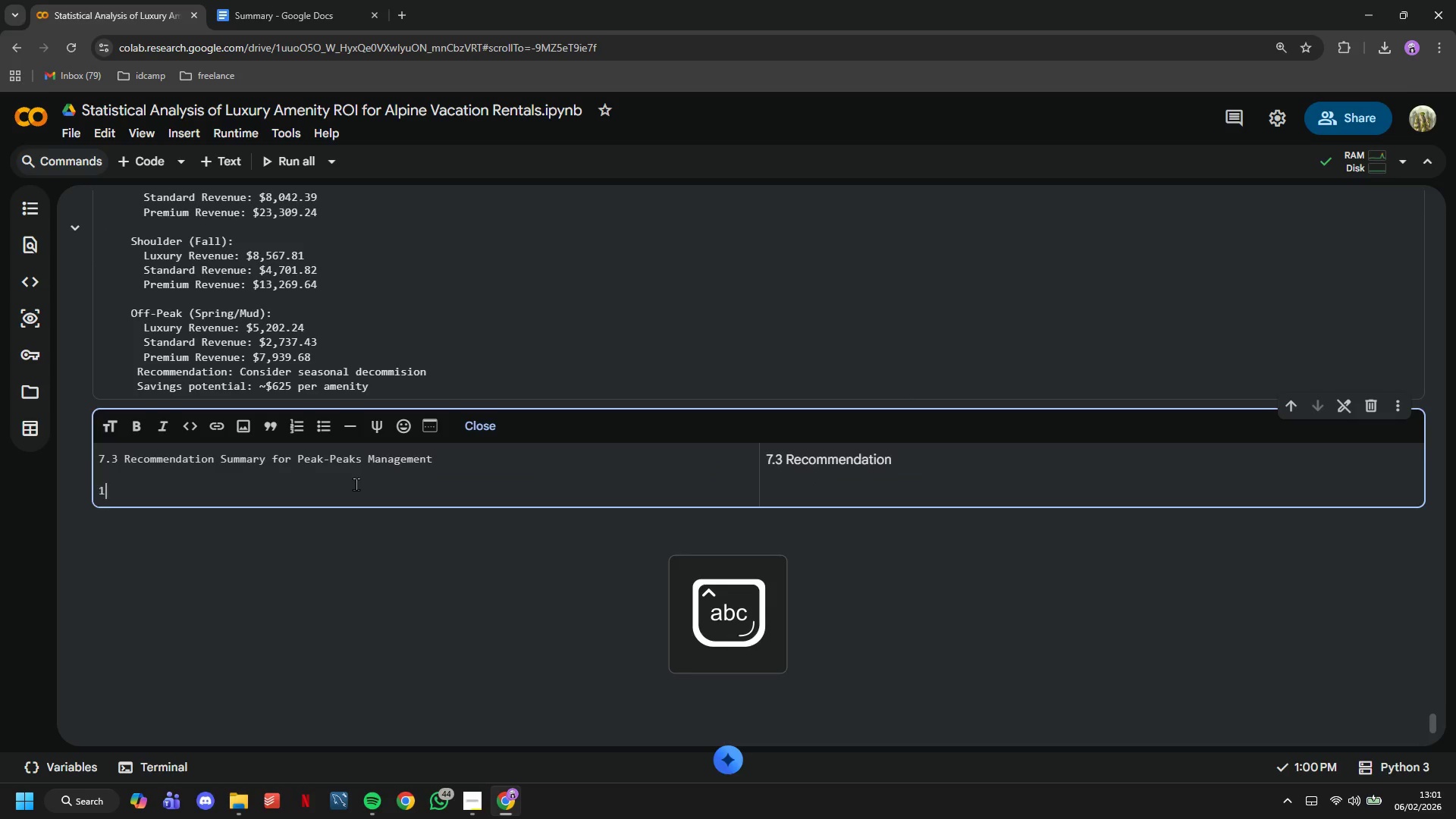 
type(1. WINTER/PEAK SEASON:)
 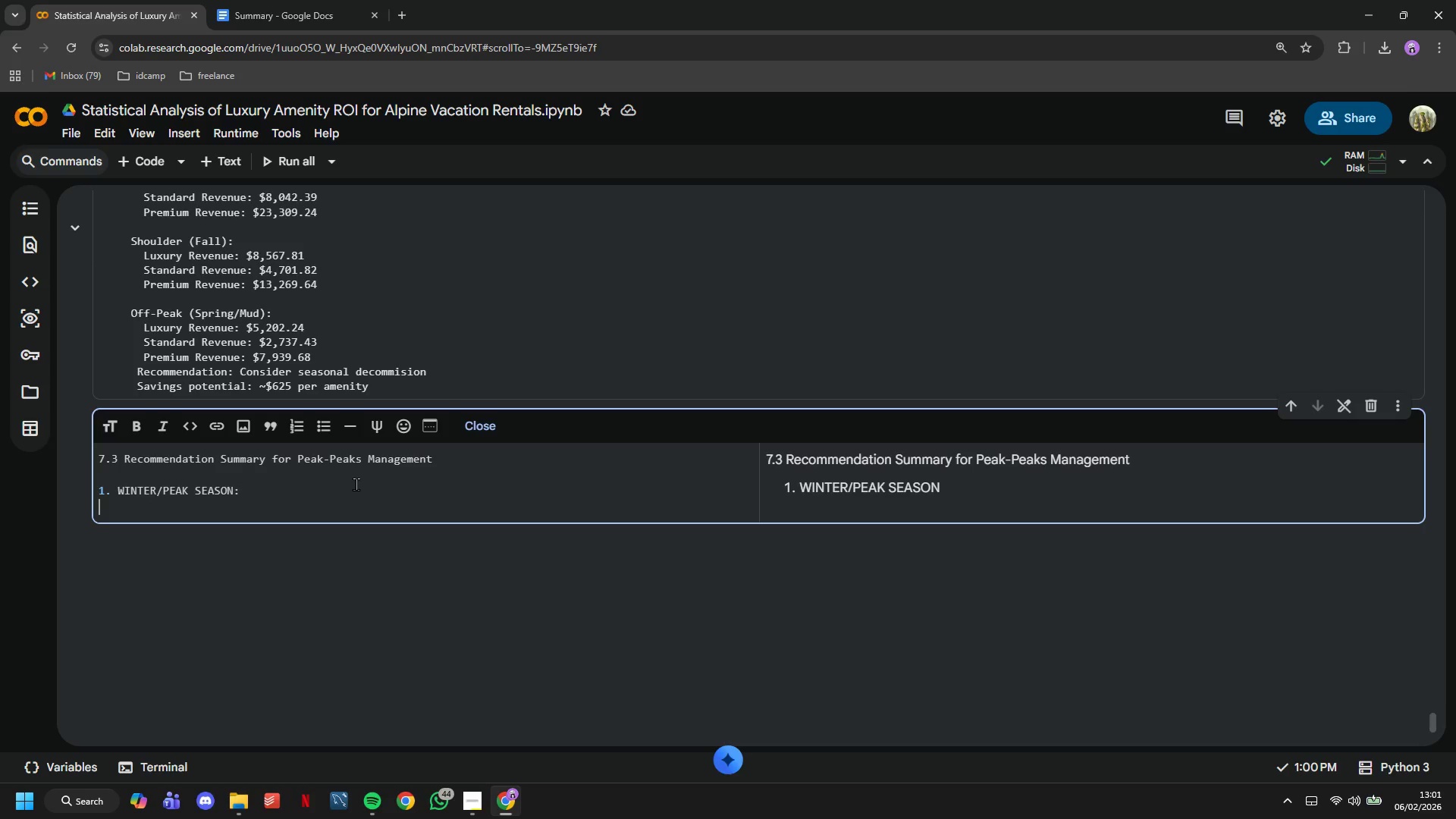 
 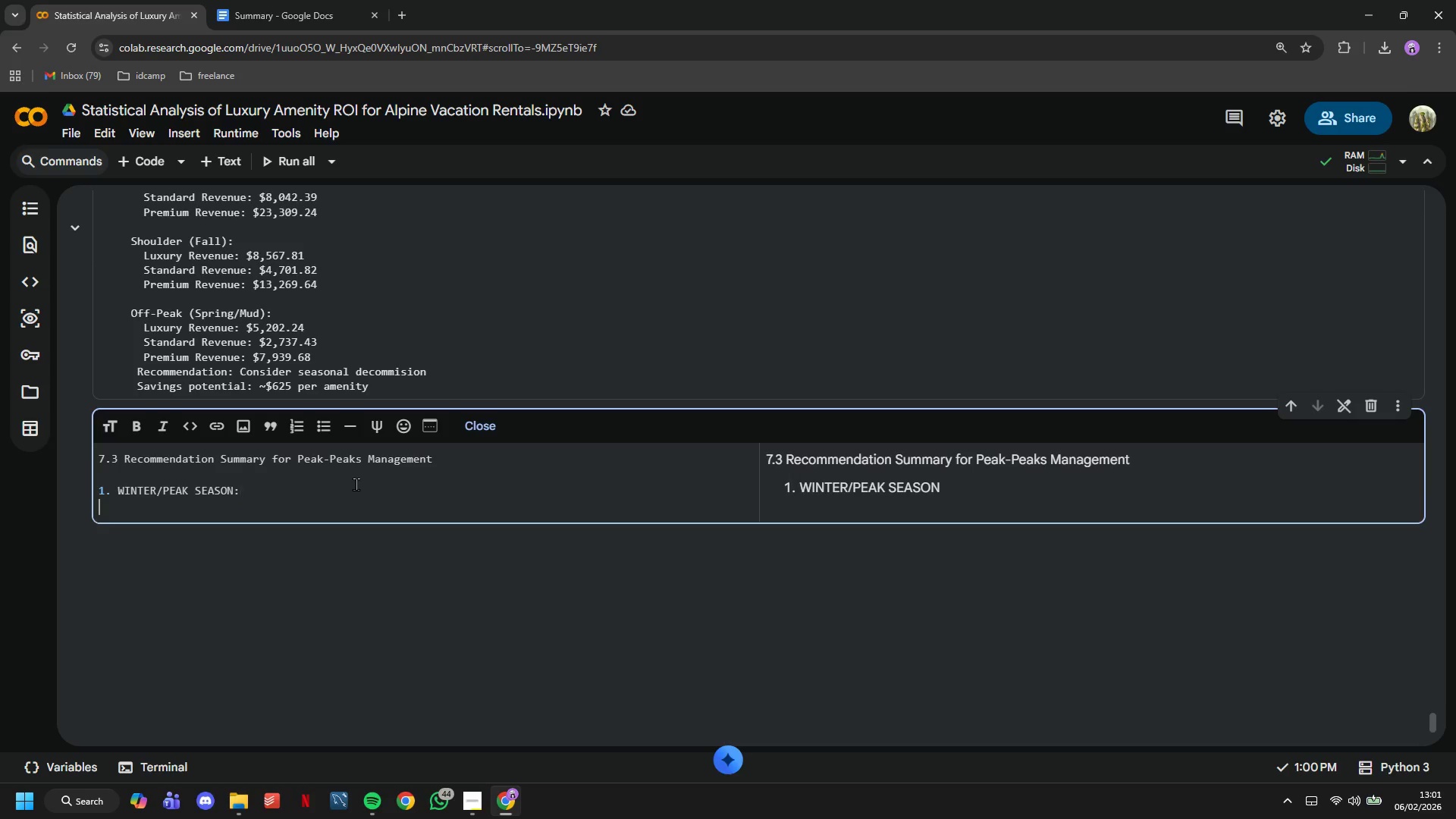 
key(Enter)
 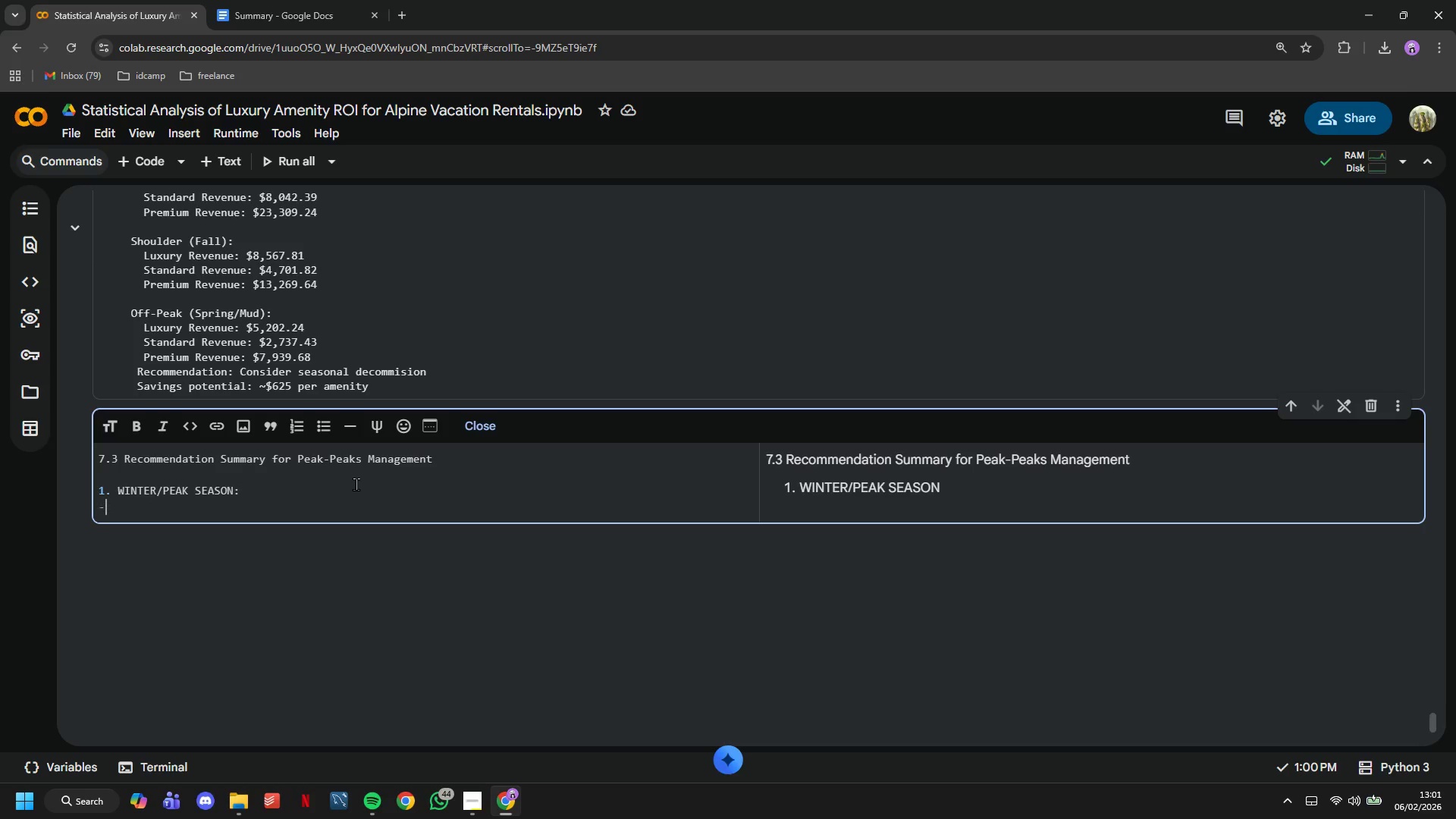 
type(- Kepp)
key(Backspace)
key(Backspace)
type(ep all luxury amenities opertaio)
key(Backspace)
key(Backspace)
key(Backspace)
key(Backspace)
type(ational)
 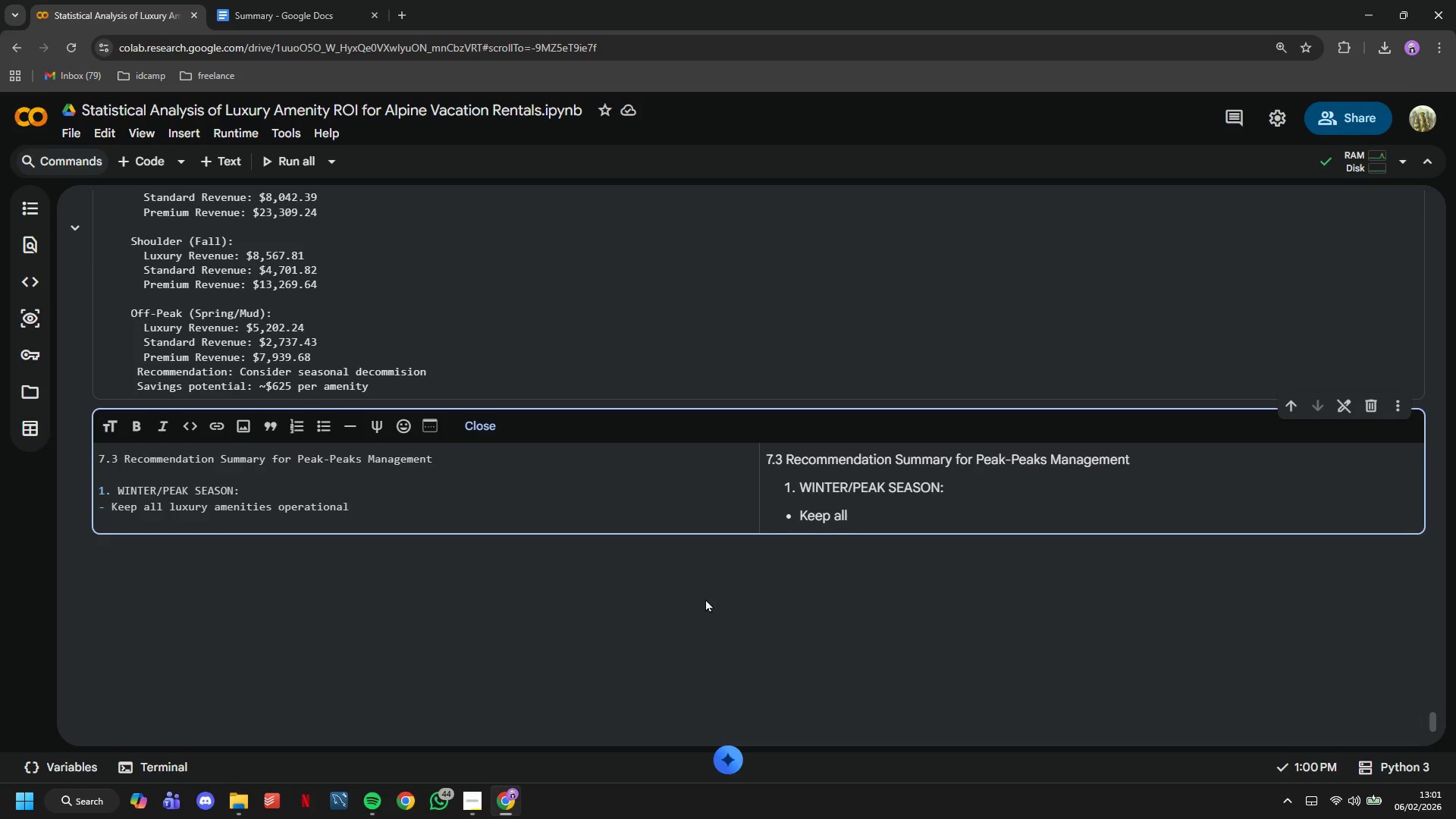 
scroll: coordinate [705, 598], scroll_direction: down, amount: 1.0
 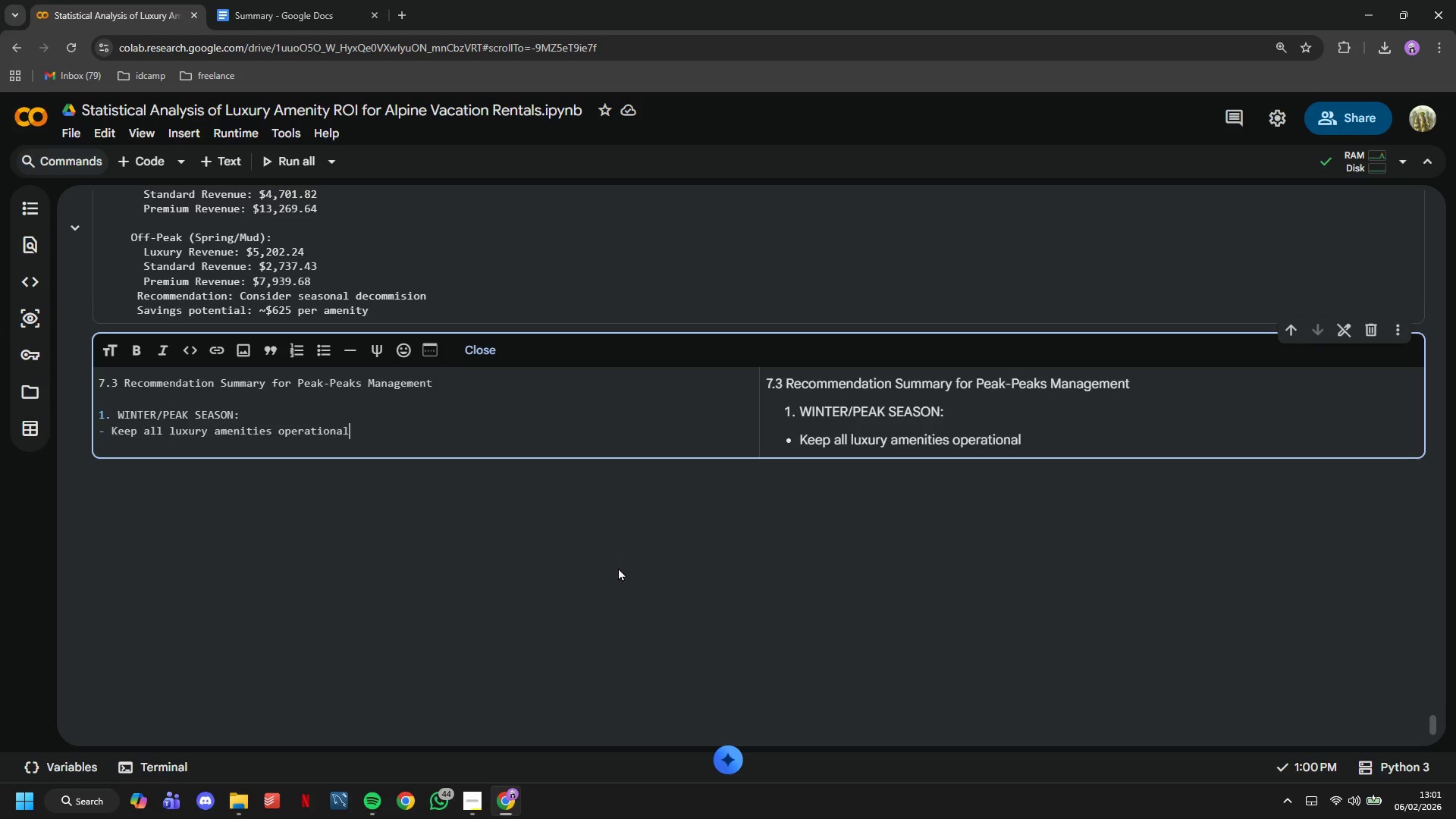 
key(Enter)
 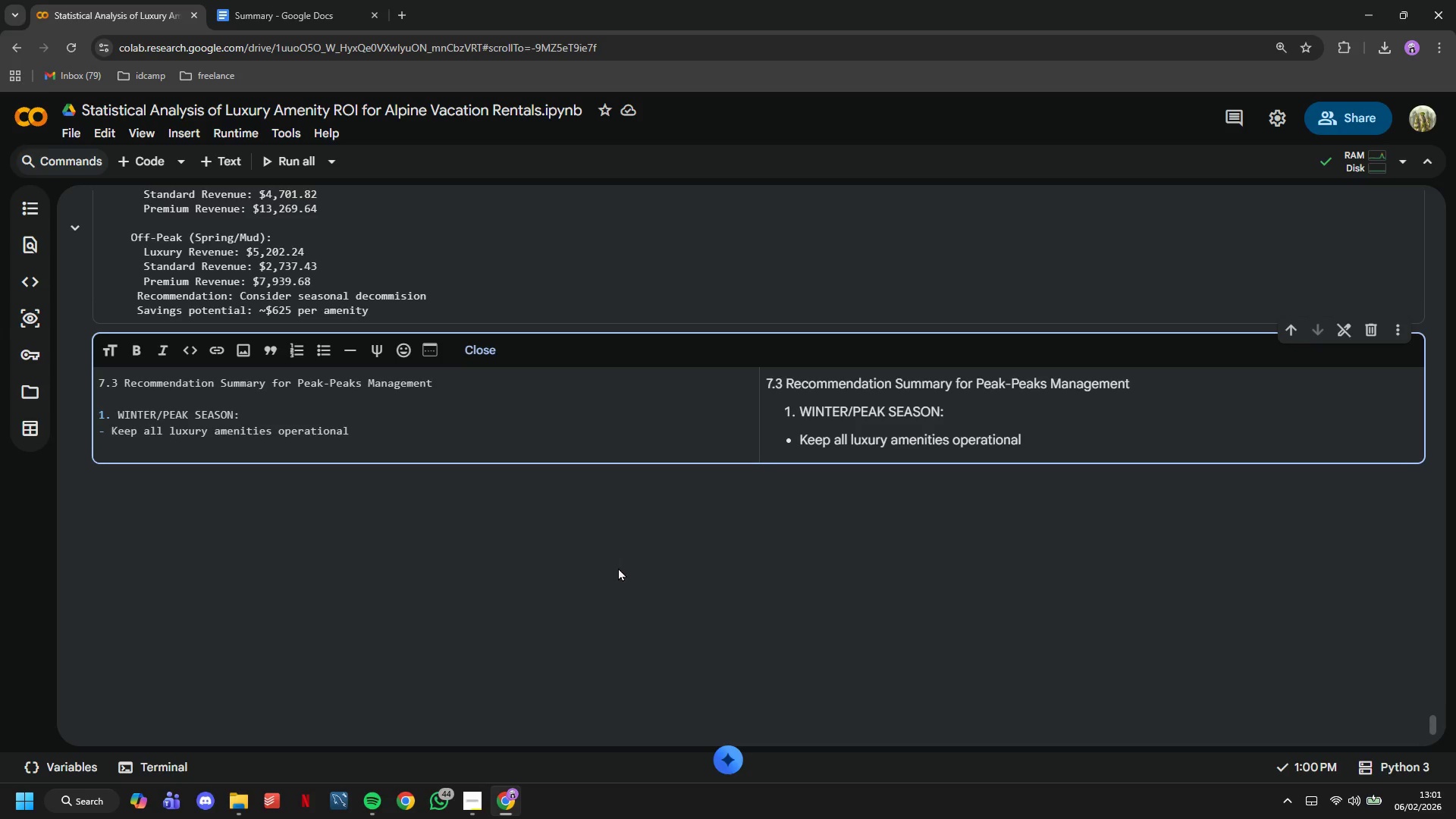 
type(- Hot tubs/saunas generate significant premium (~$40-50 )
key(Backspace)
type(/night))
 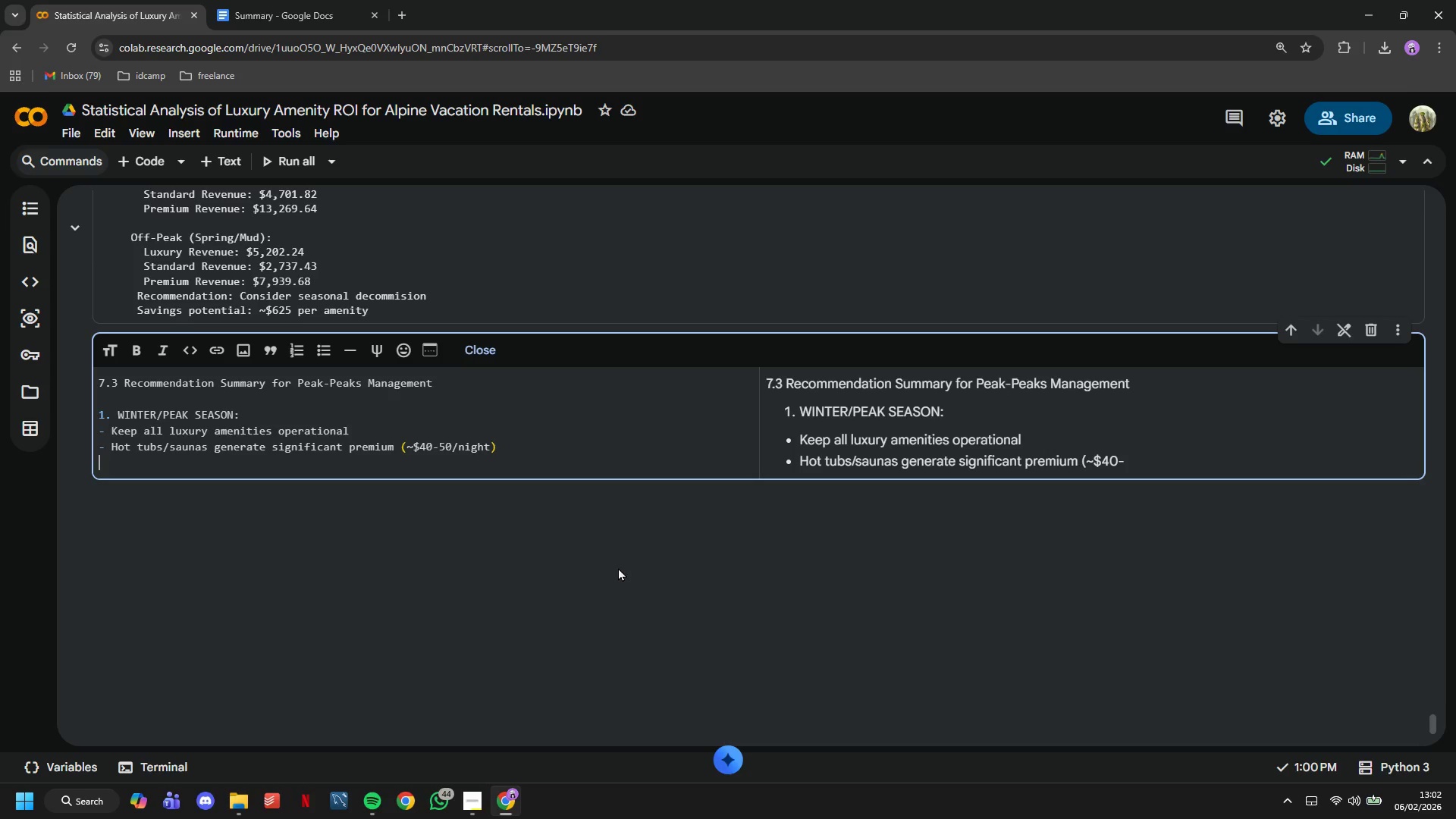 
 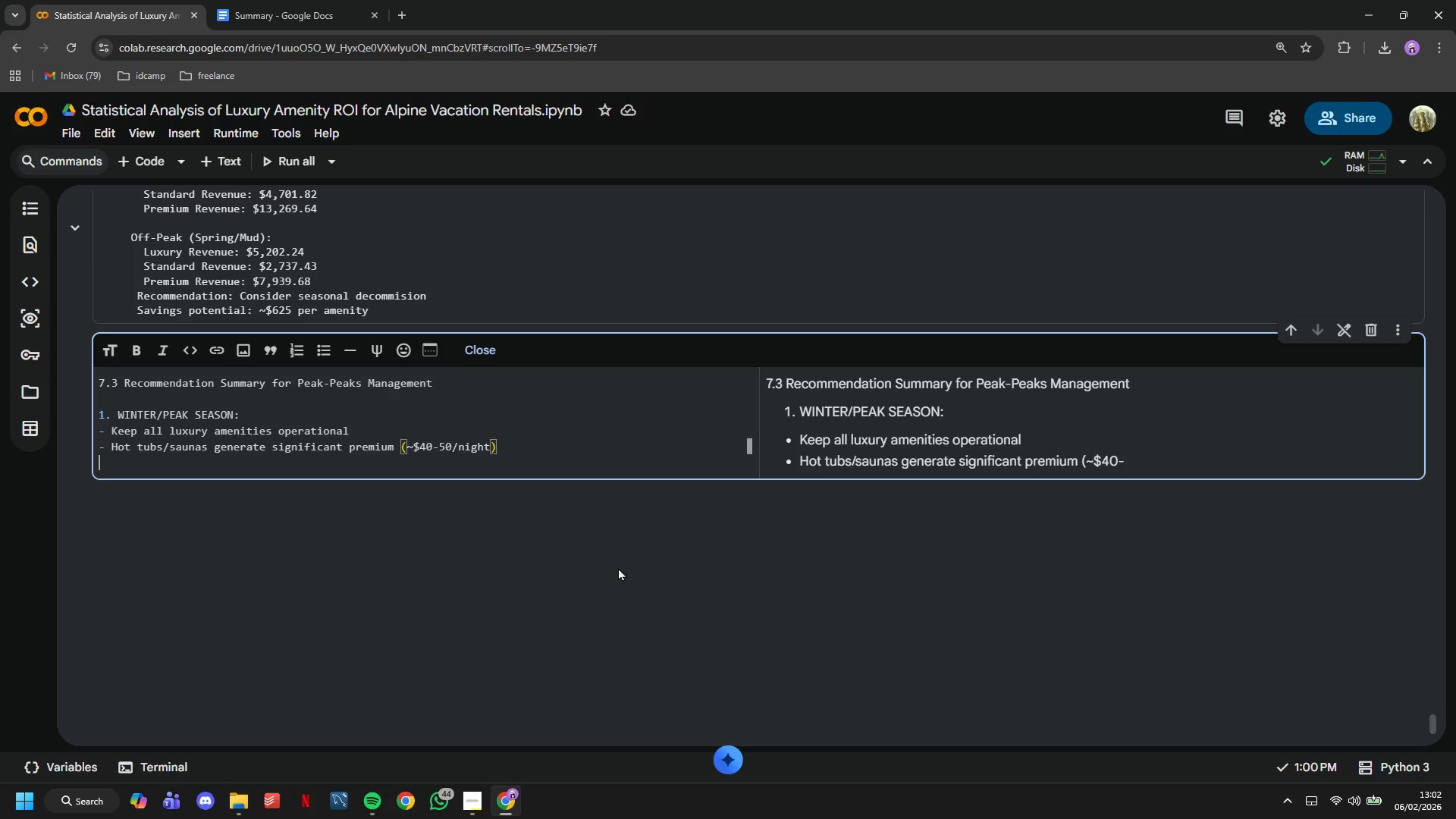 
key(Enter)
 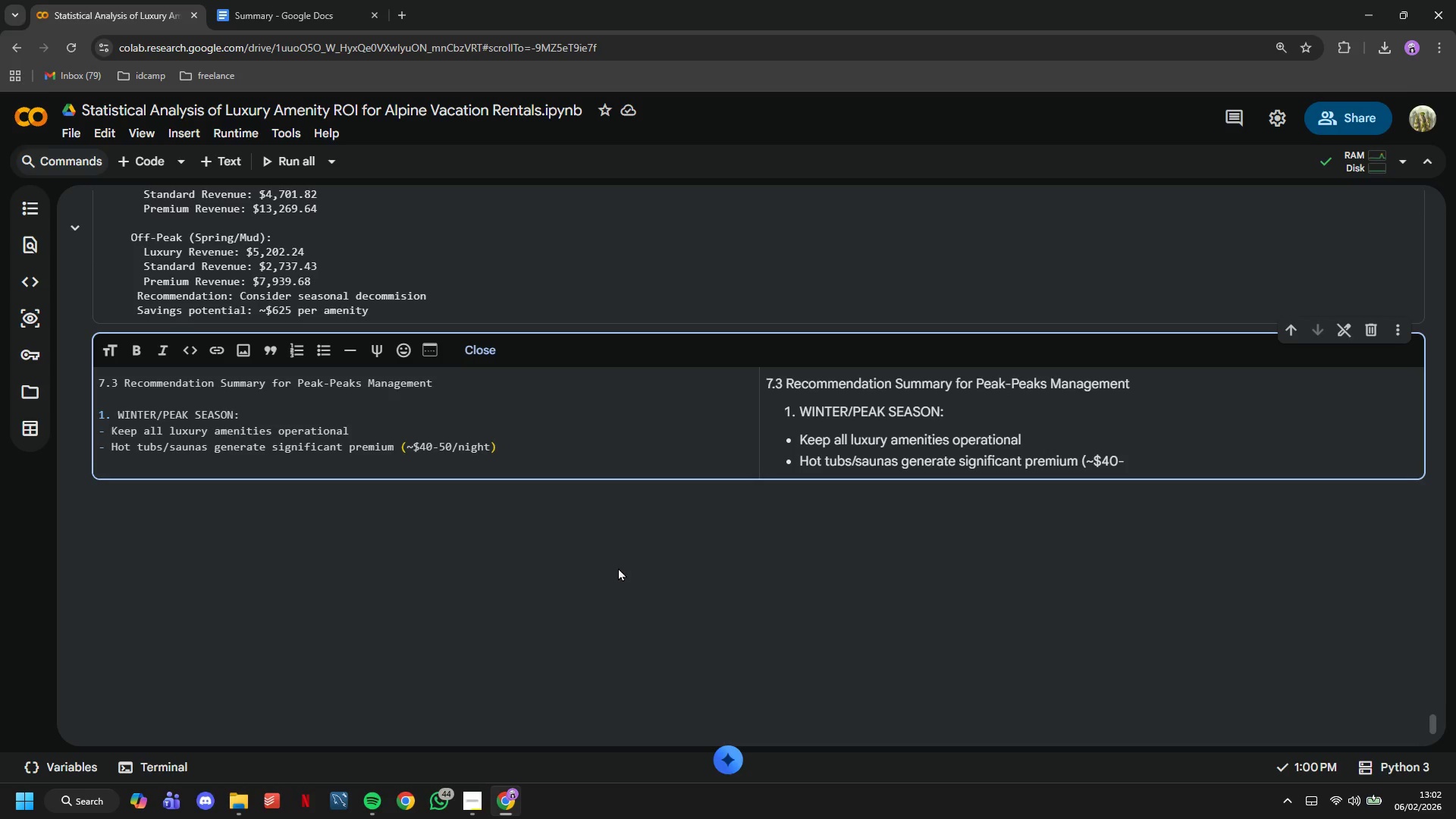 
type(- Occupancy boost: ~15% higher for luxury properties)
 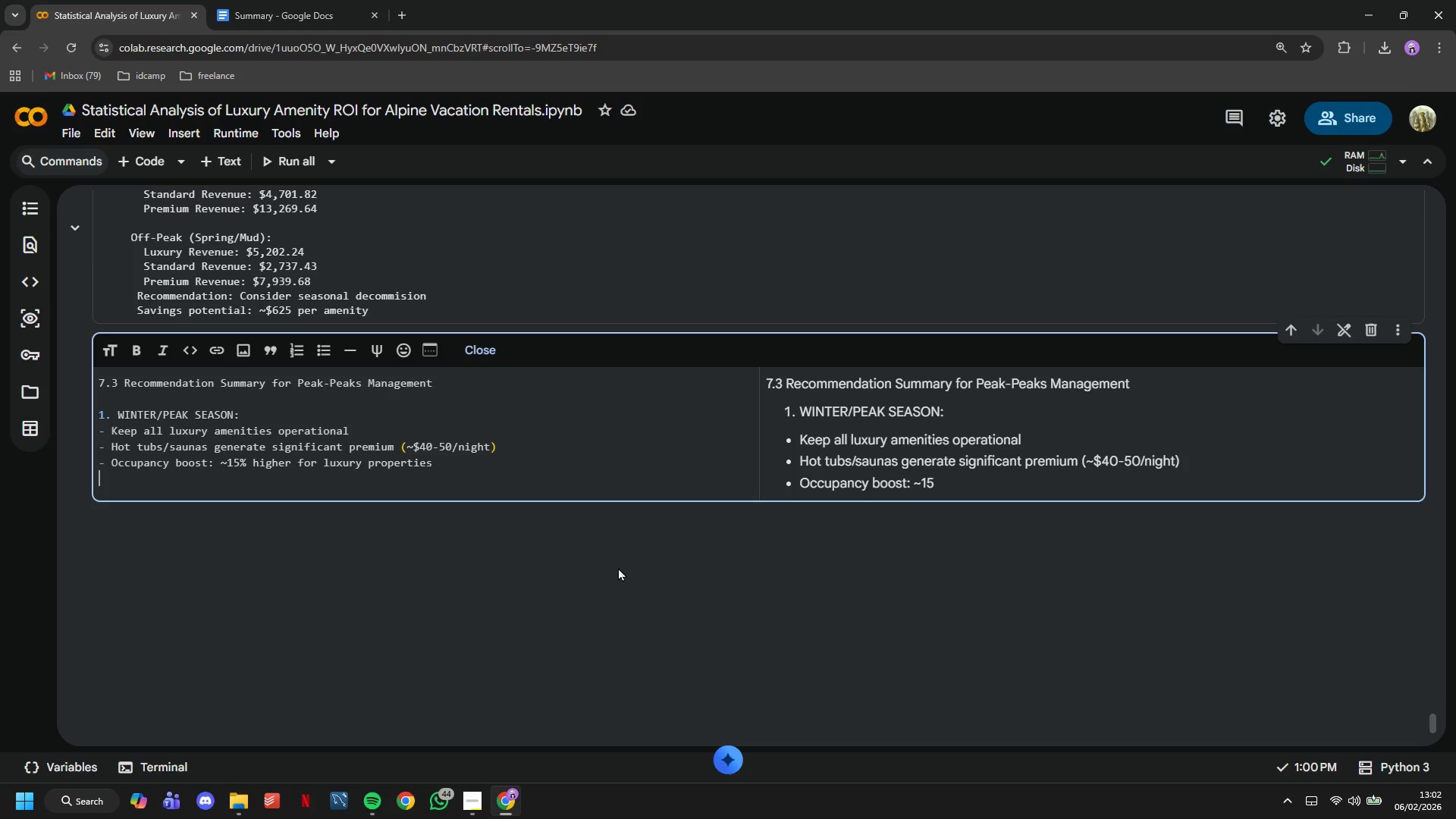 
 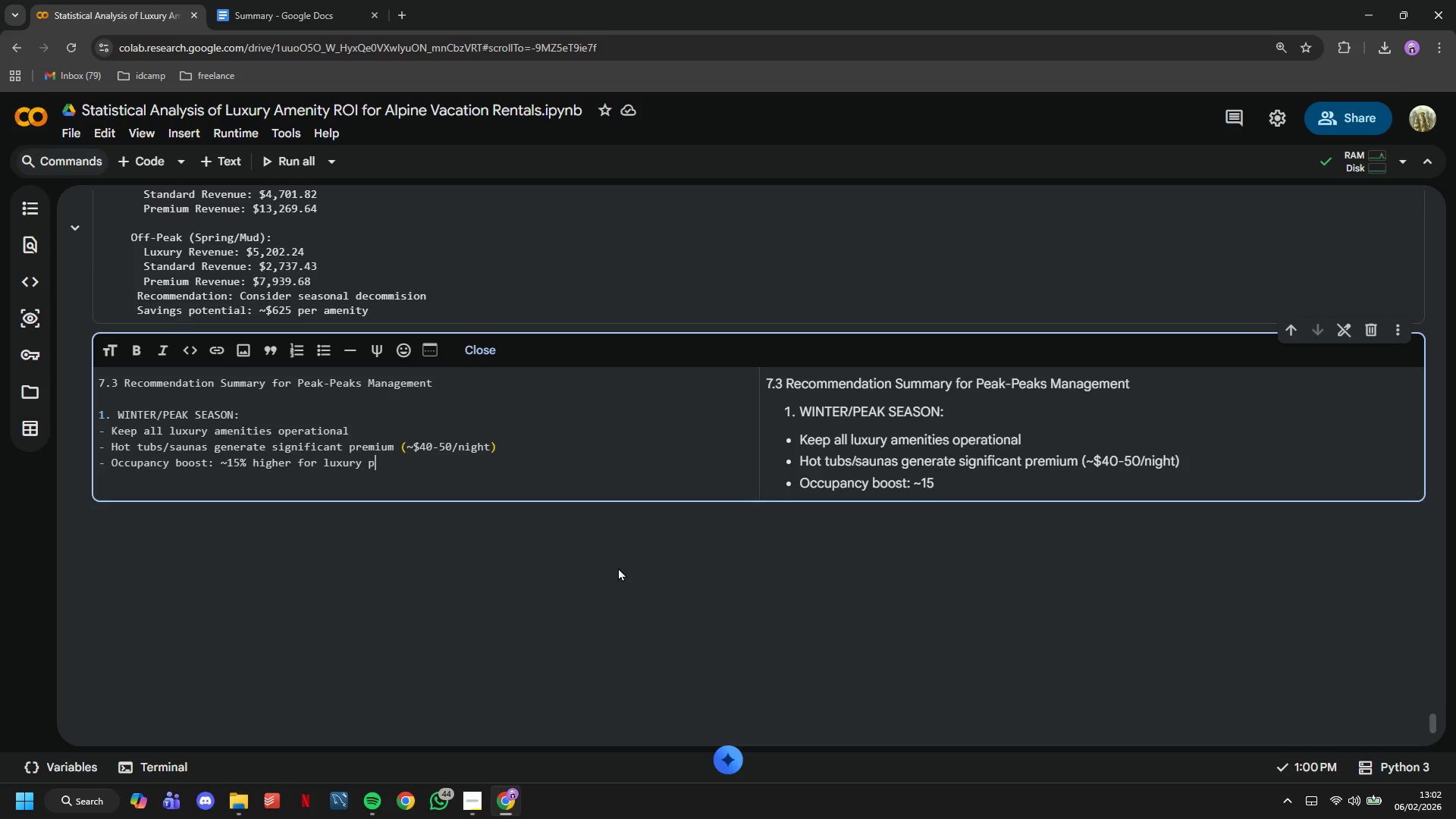 
key(Enter)
 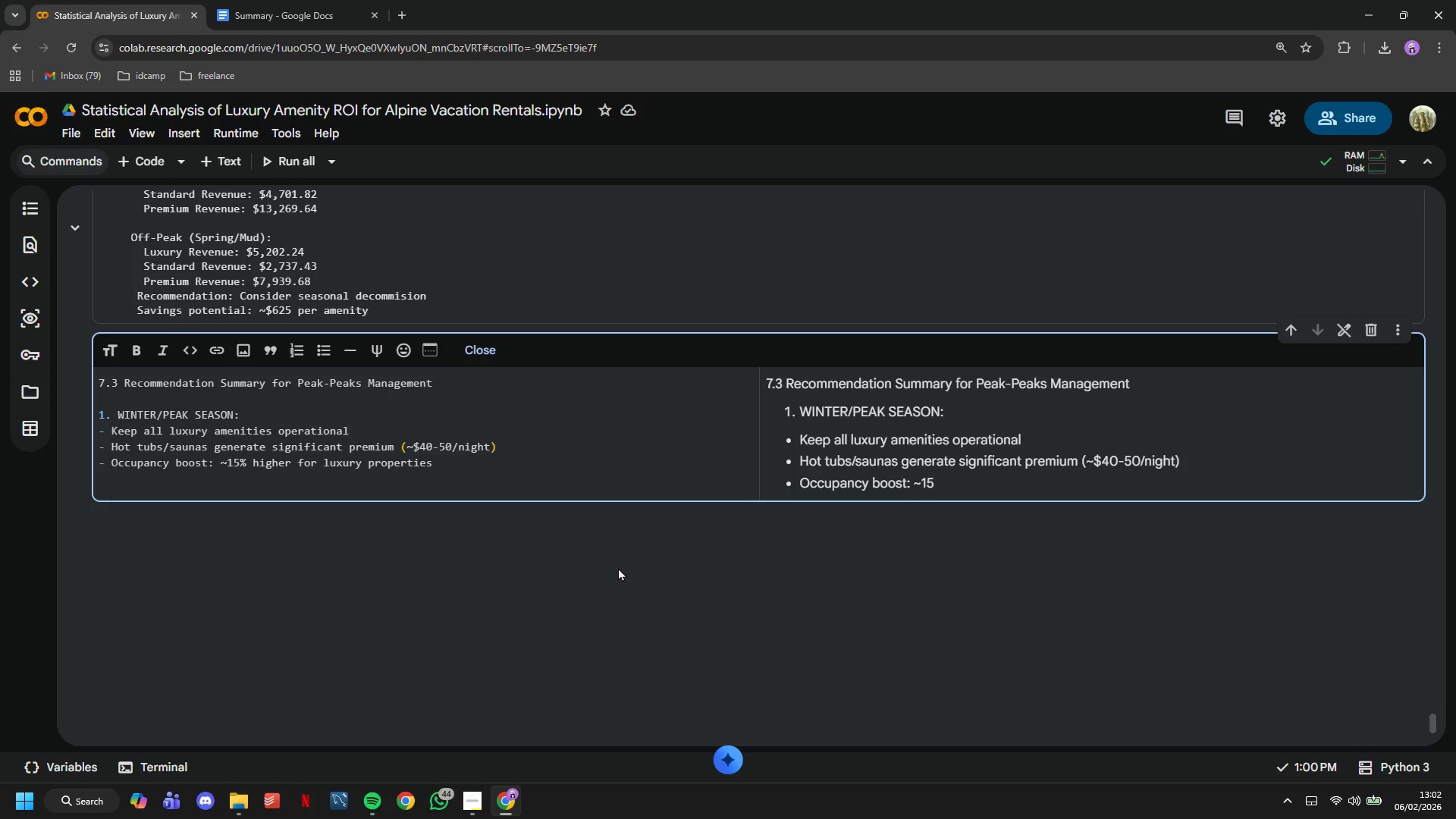 
type(- rp)
key(Backspace)
type(oiL pOSII)
key(Backspace)
type(TIVE *REVE)
key(Backspace)
key(Backspace)
key(Backspace)
key(Backspace)
key(Backspace)
type((REVENUE > MAINTENANCE COSTS))
 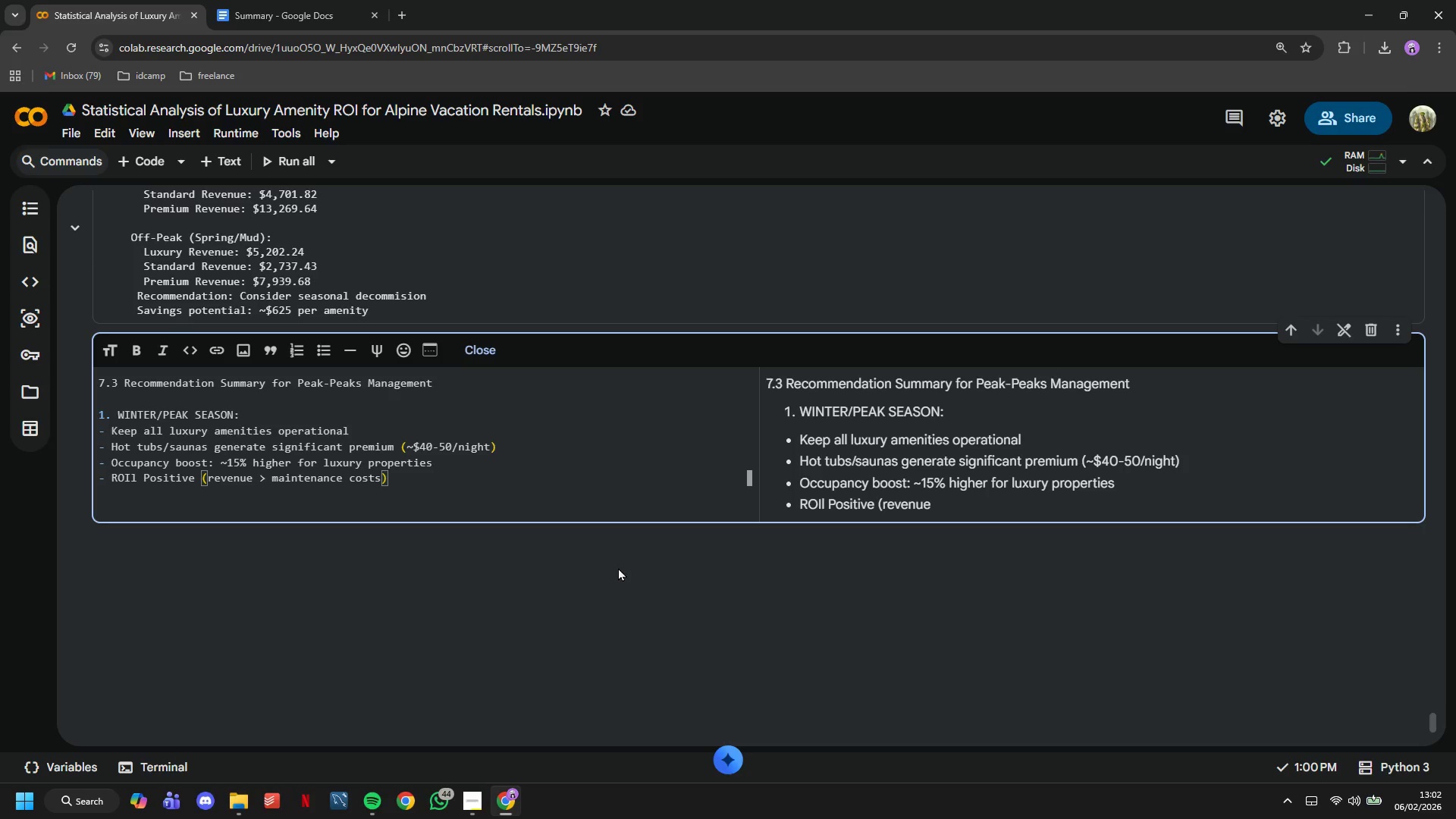 
key(Enter)
 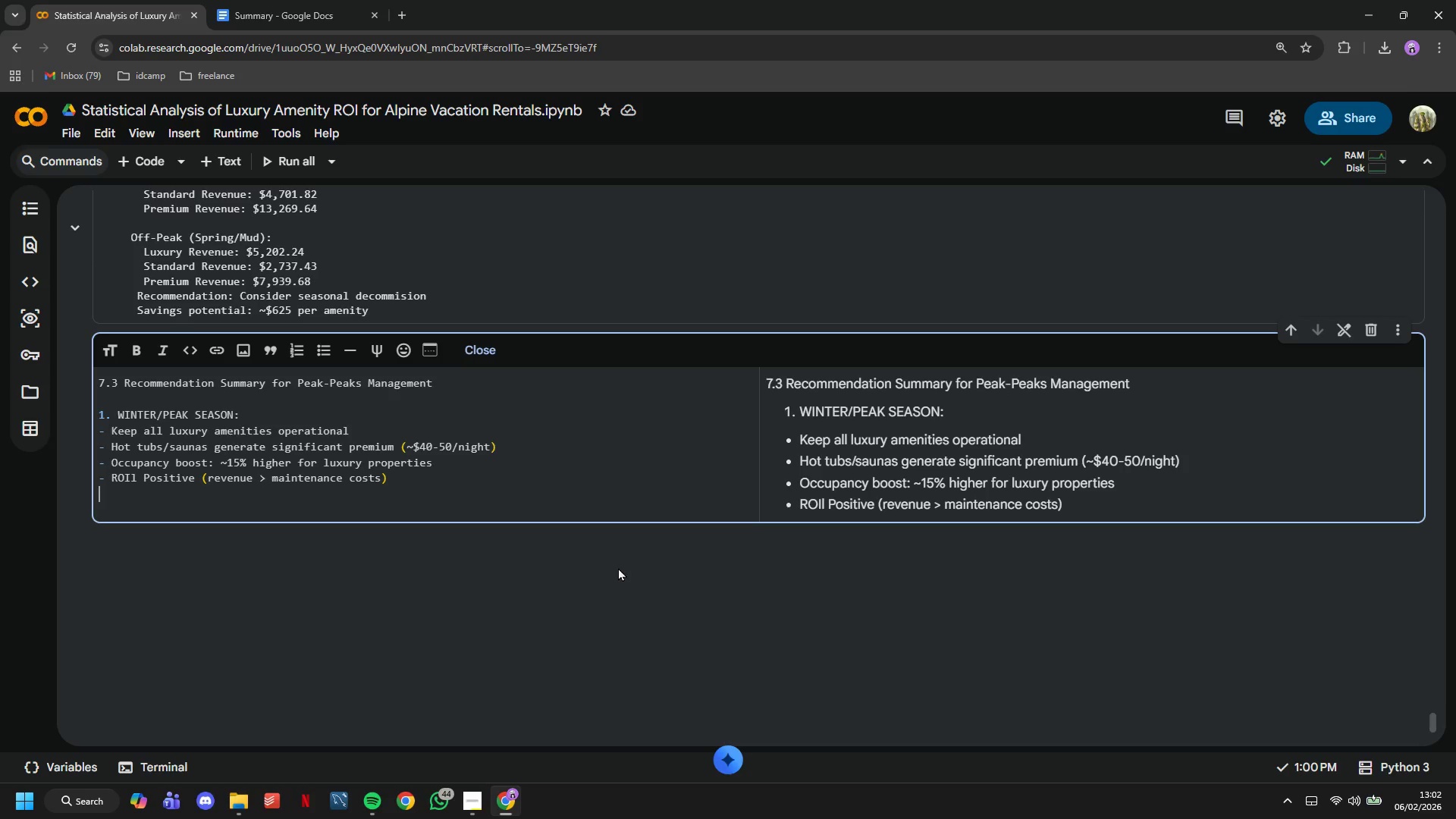 
key(Enter)
 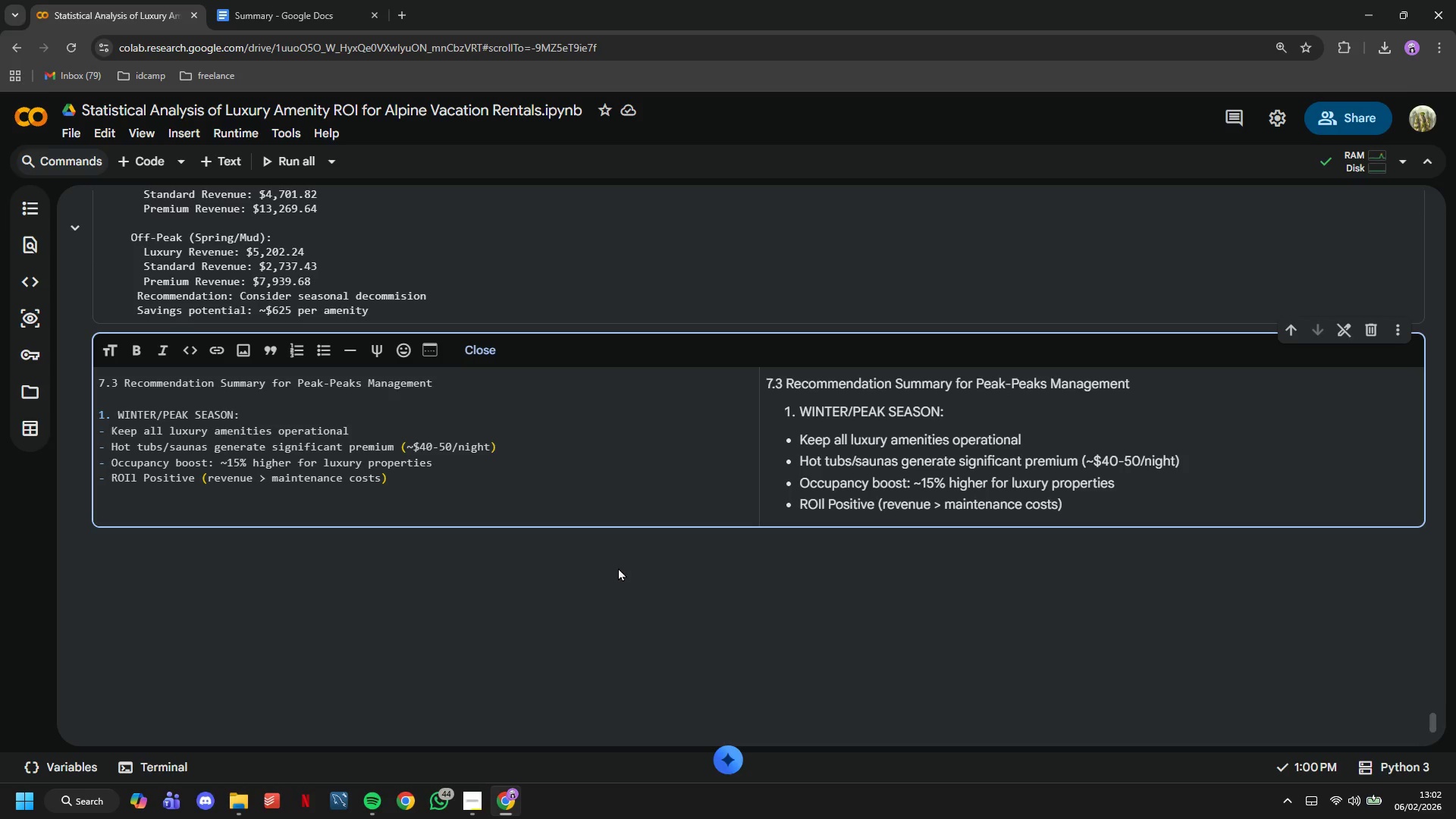 
key(2)
 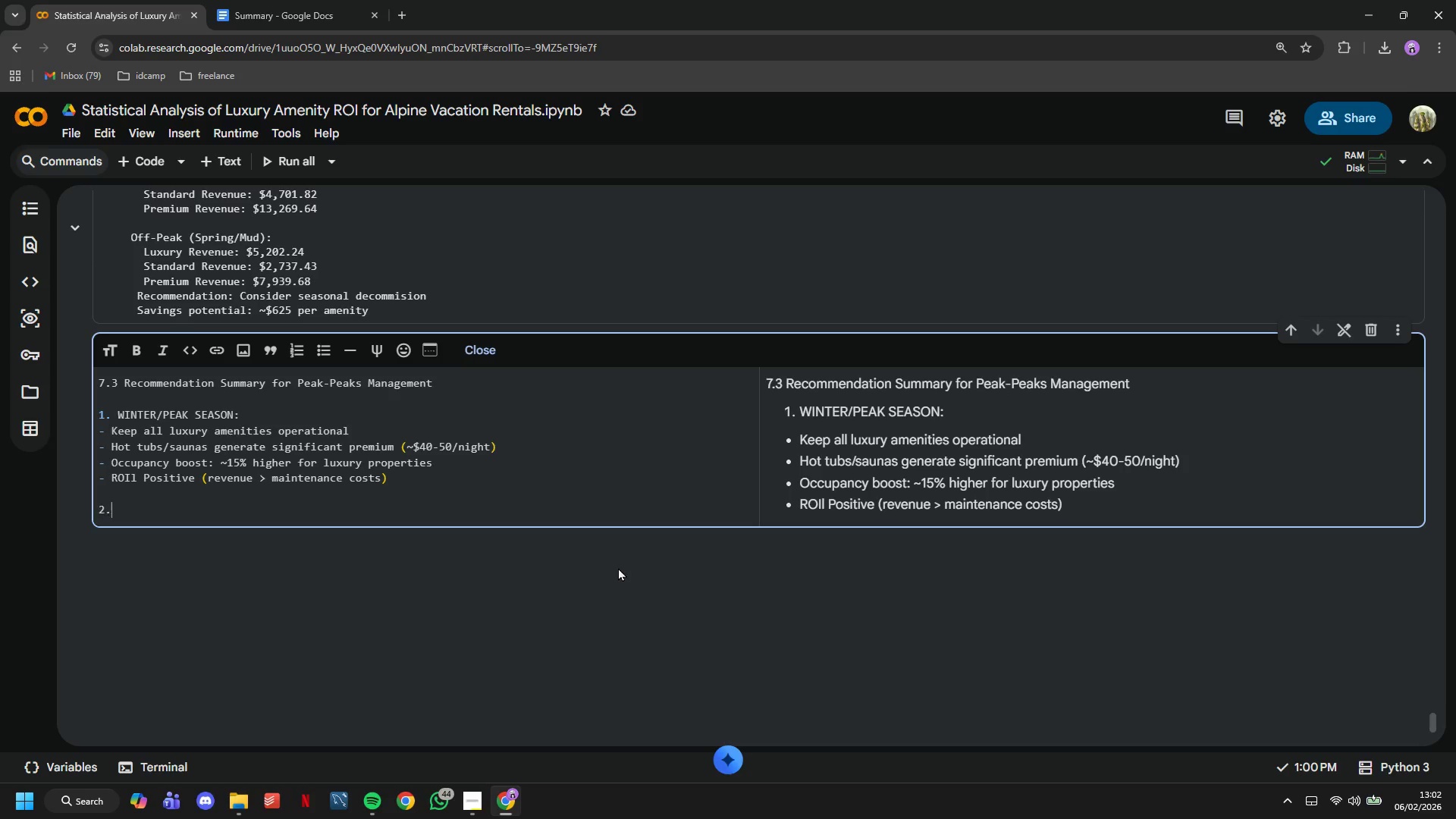 
key(Period)
 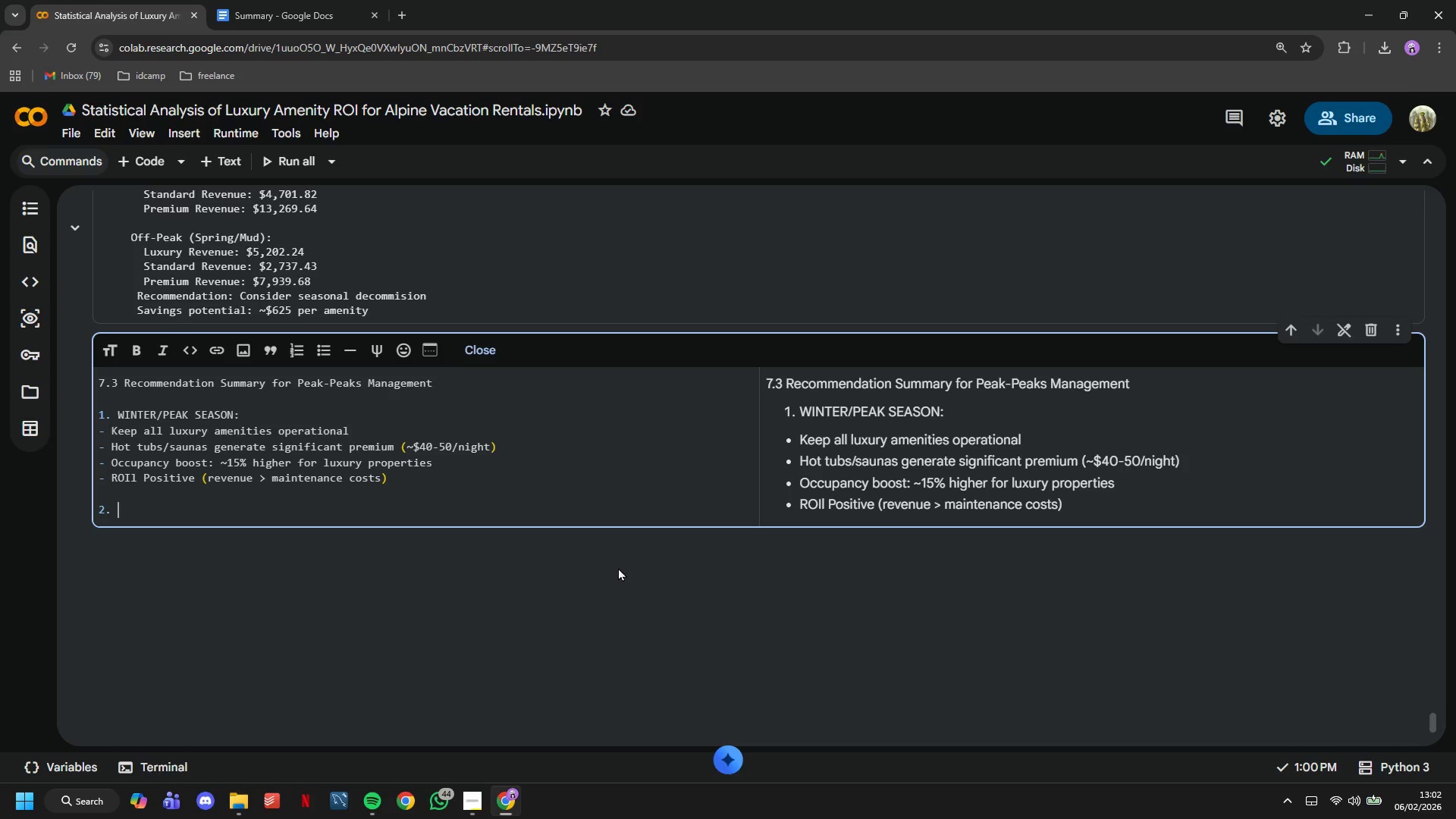 
key(Space)
 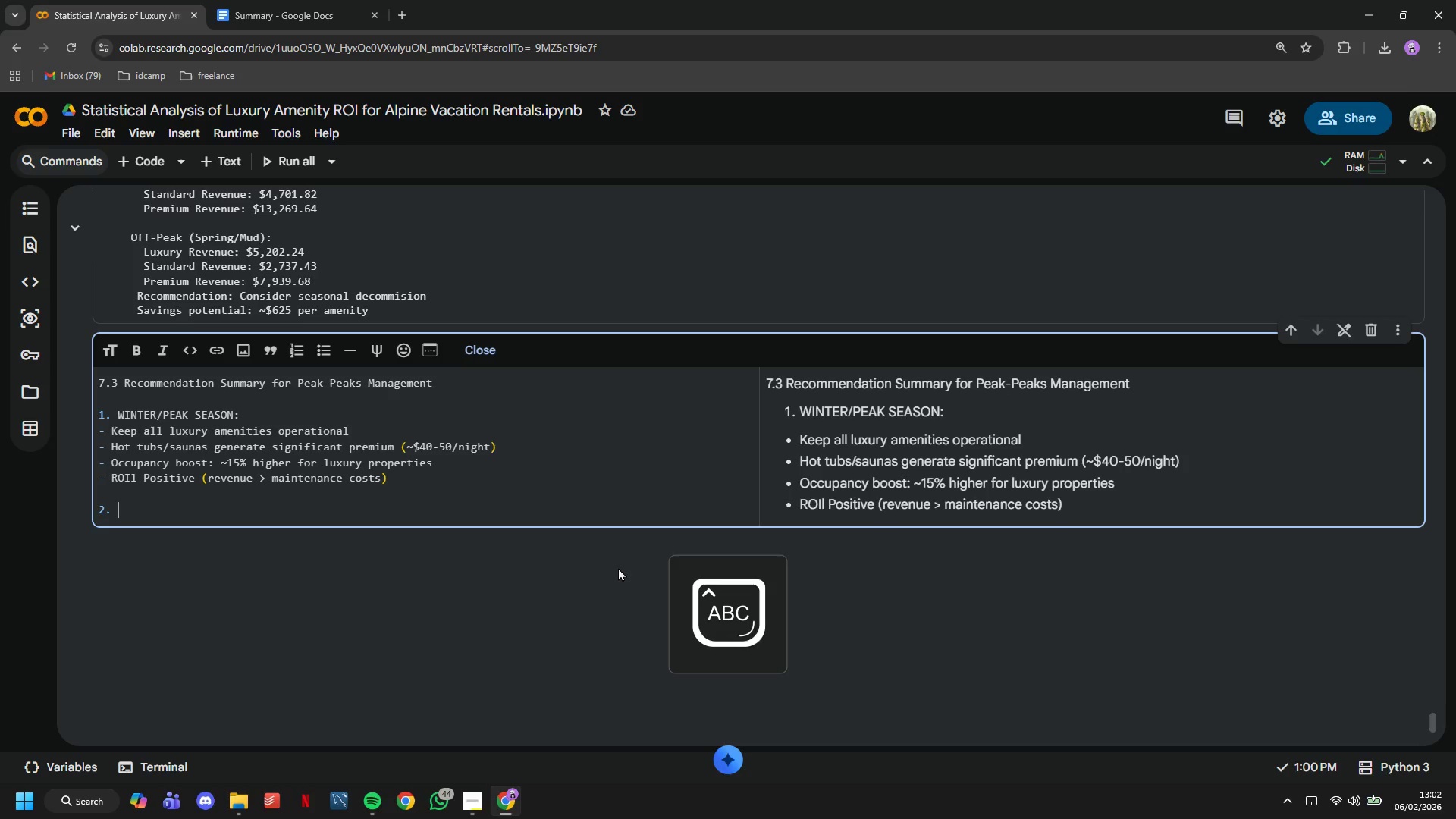 
key(CapsLock)
 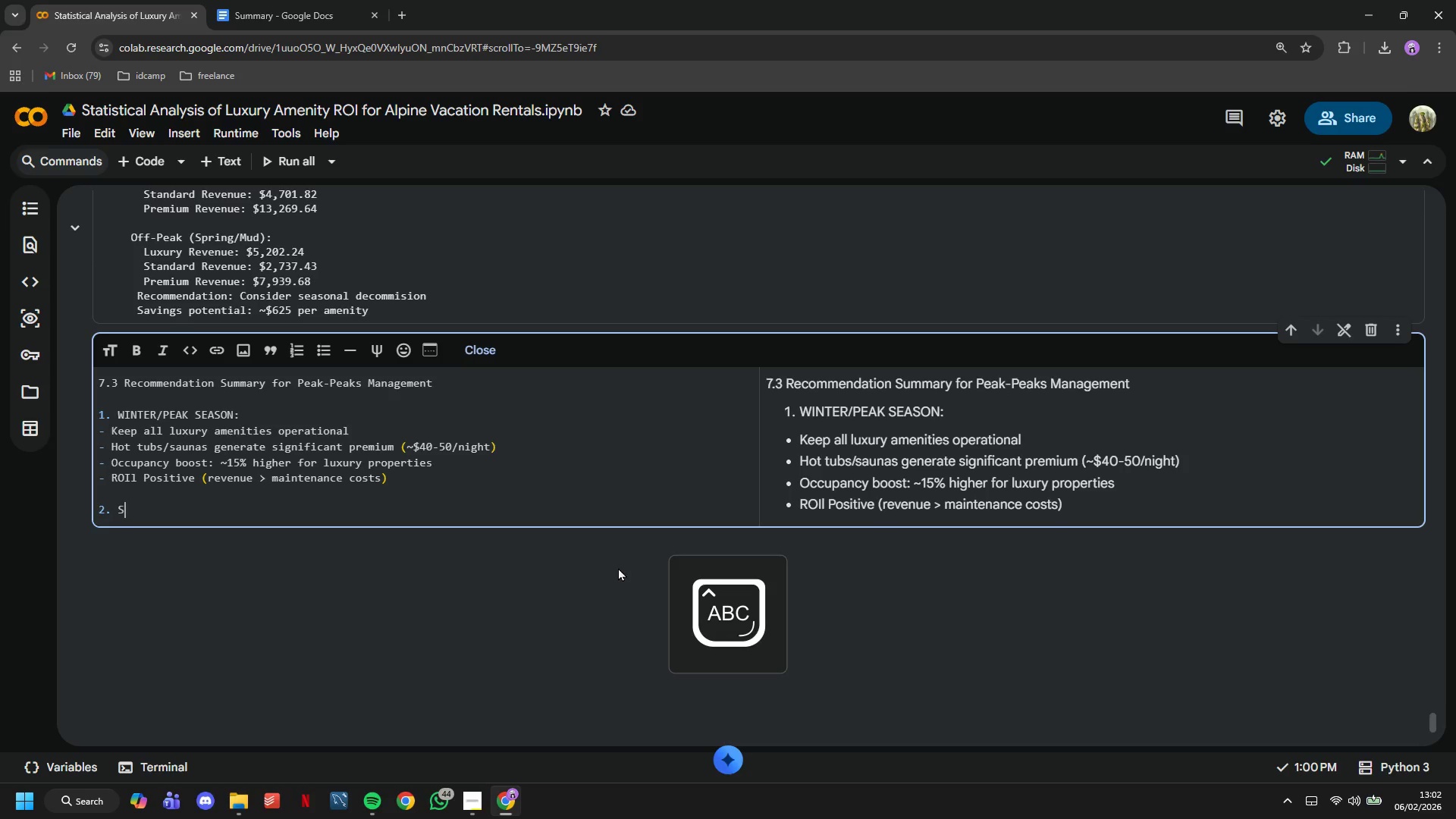 
key(S)
 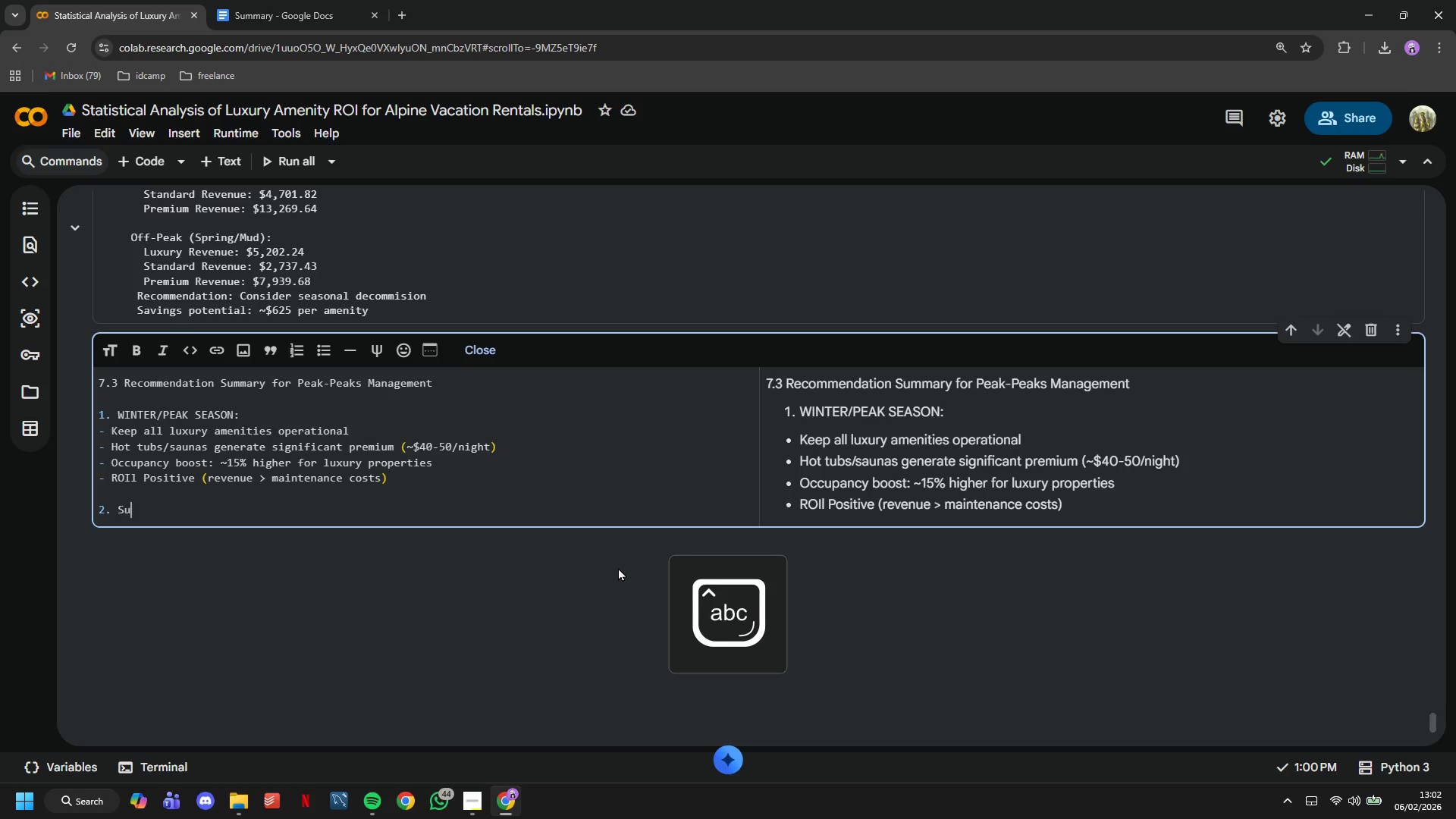 
key(CapsLock)
 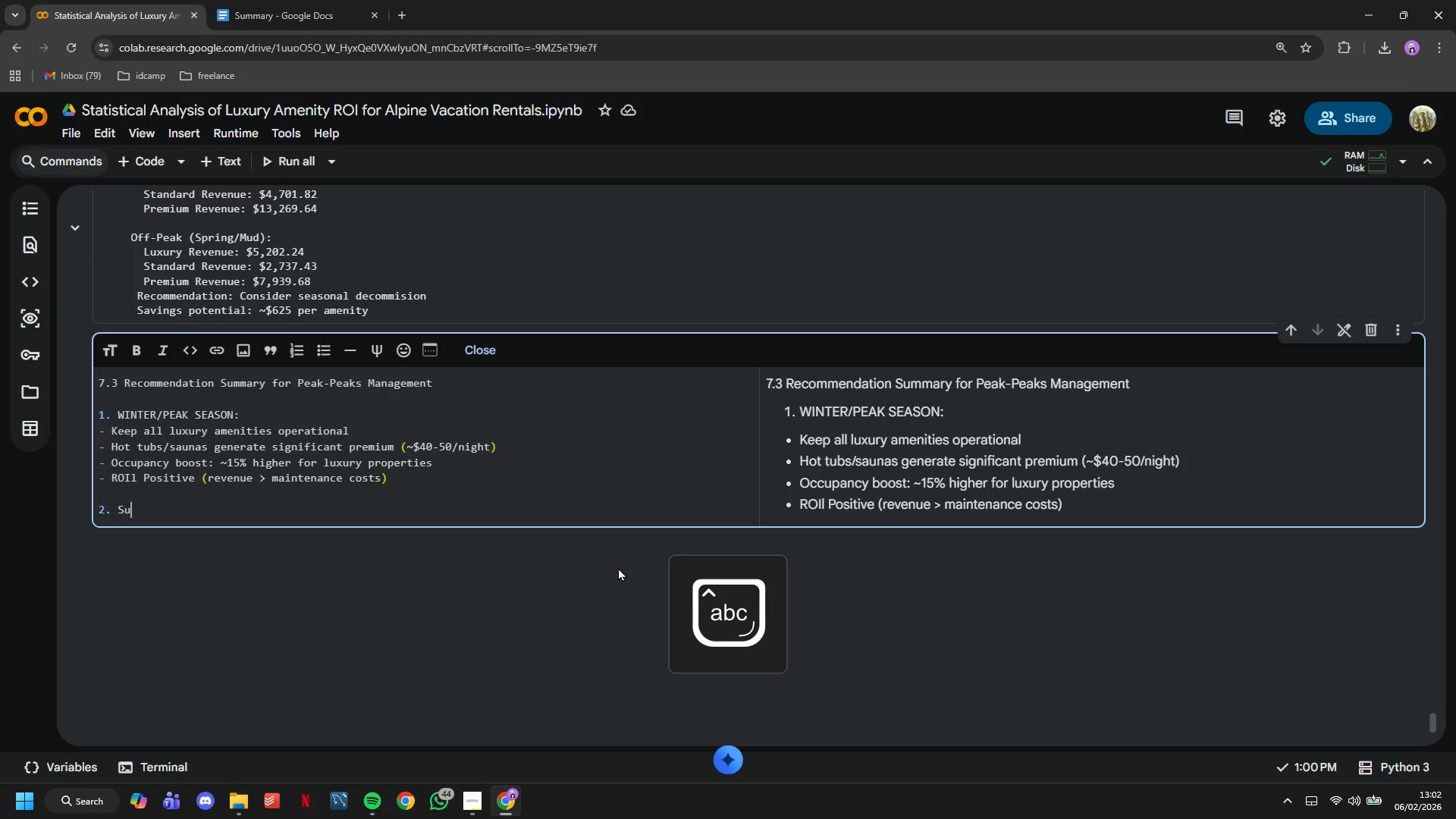 
key(U)
 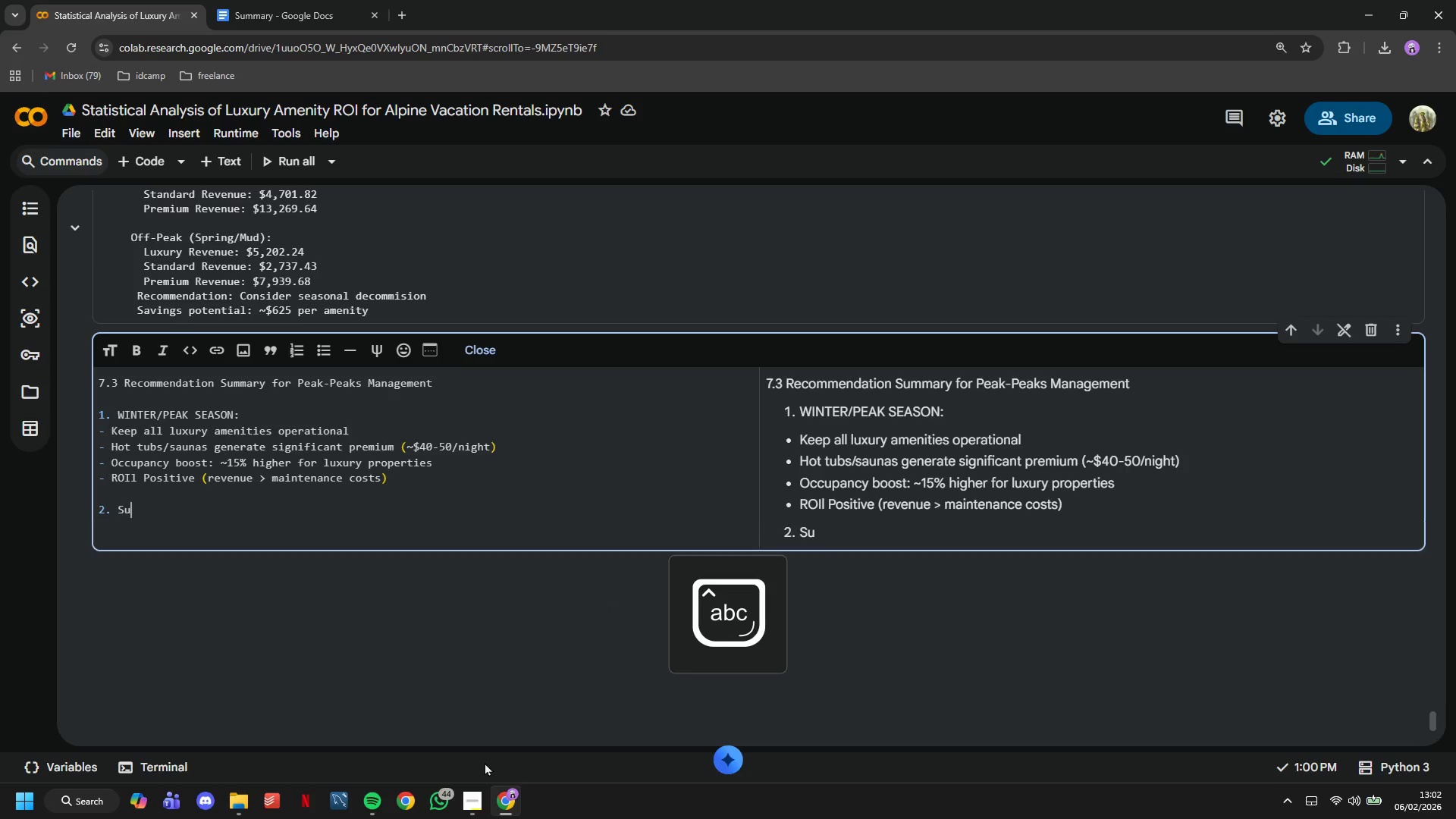 
left_click([477, 796])